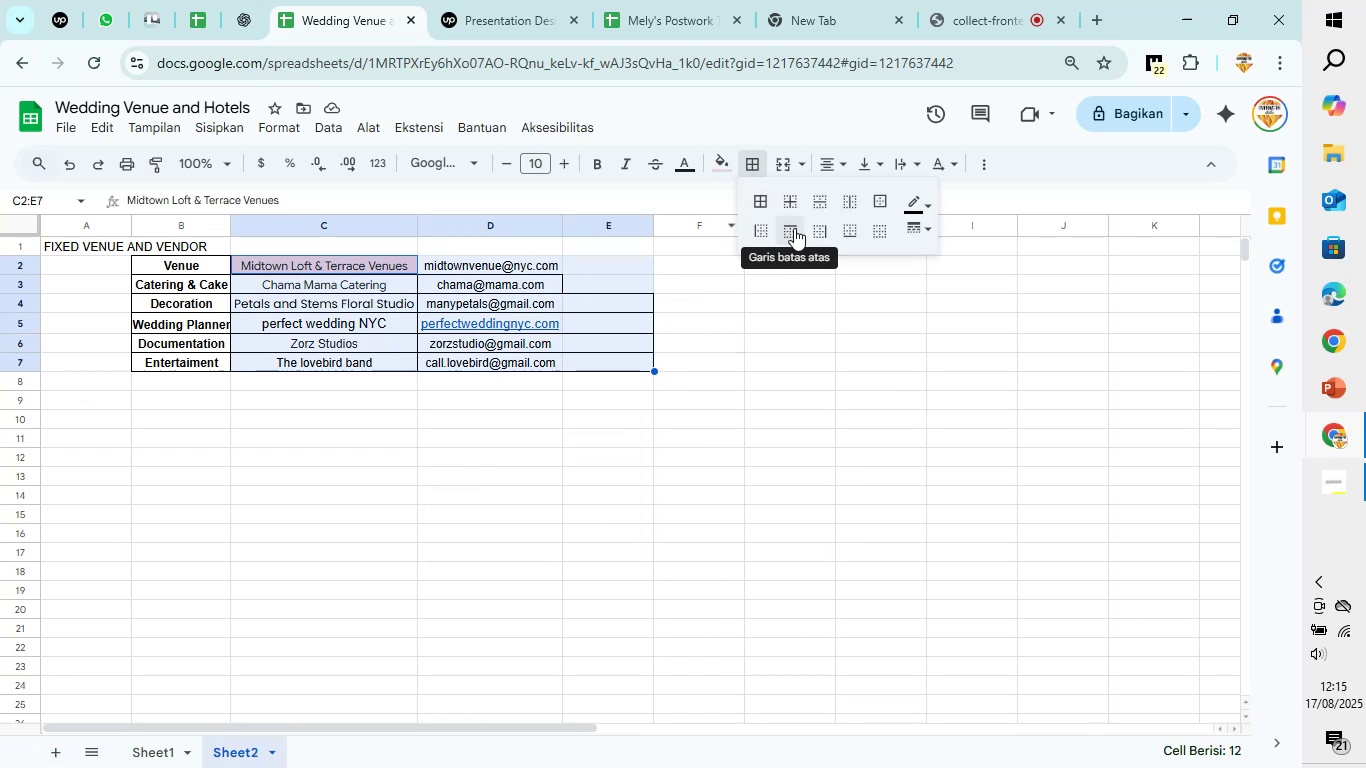 
left_click([760, 229])
 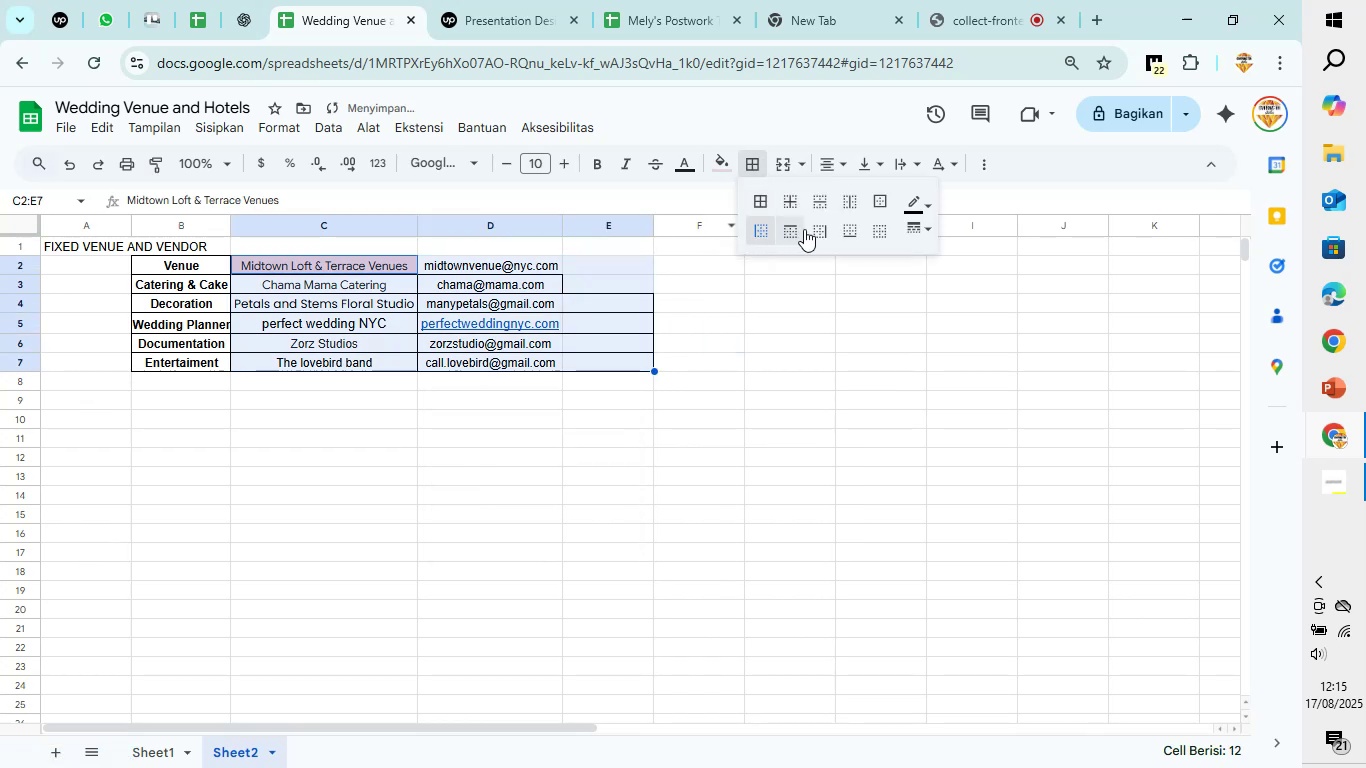 
left_click([880, 236])
 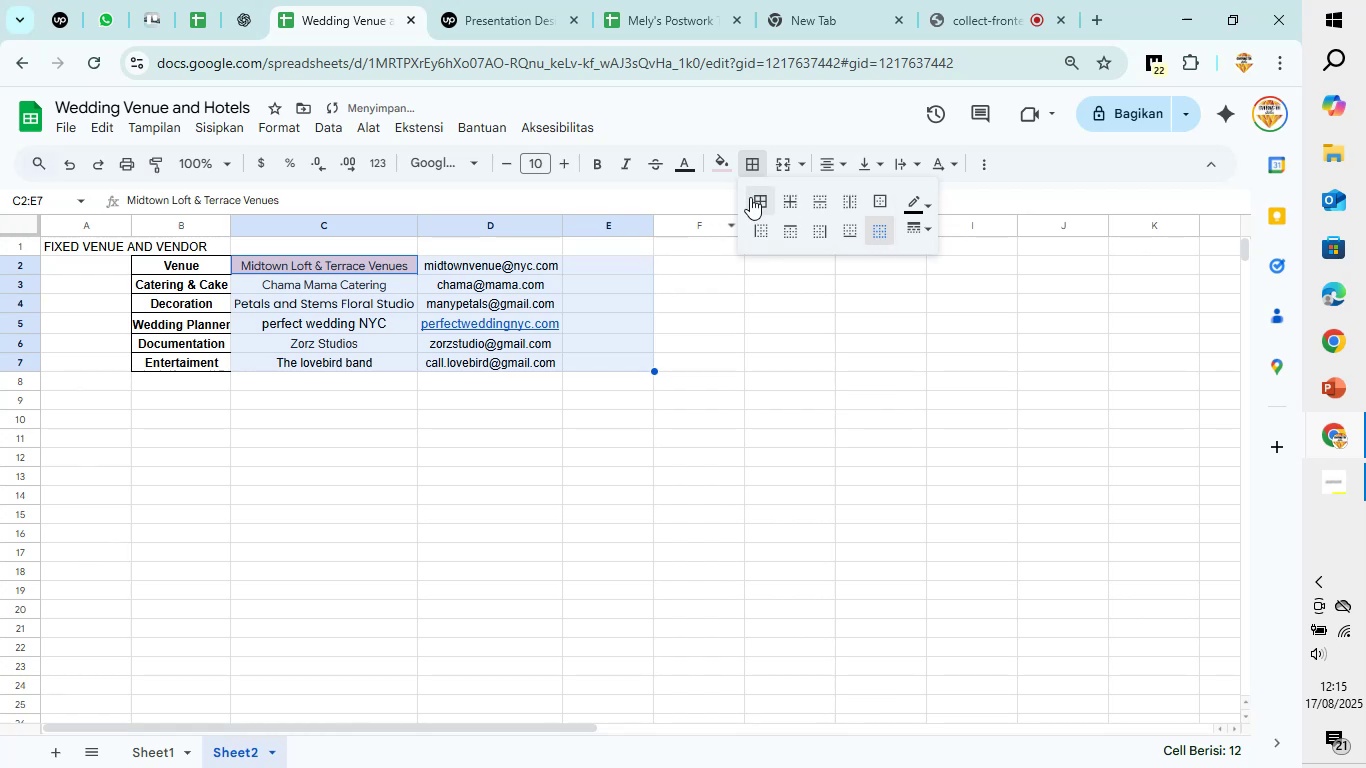 
left_click([751, 197])
 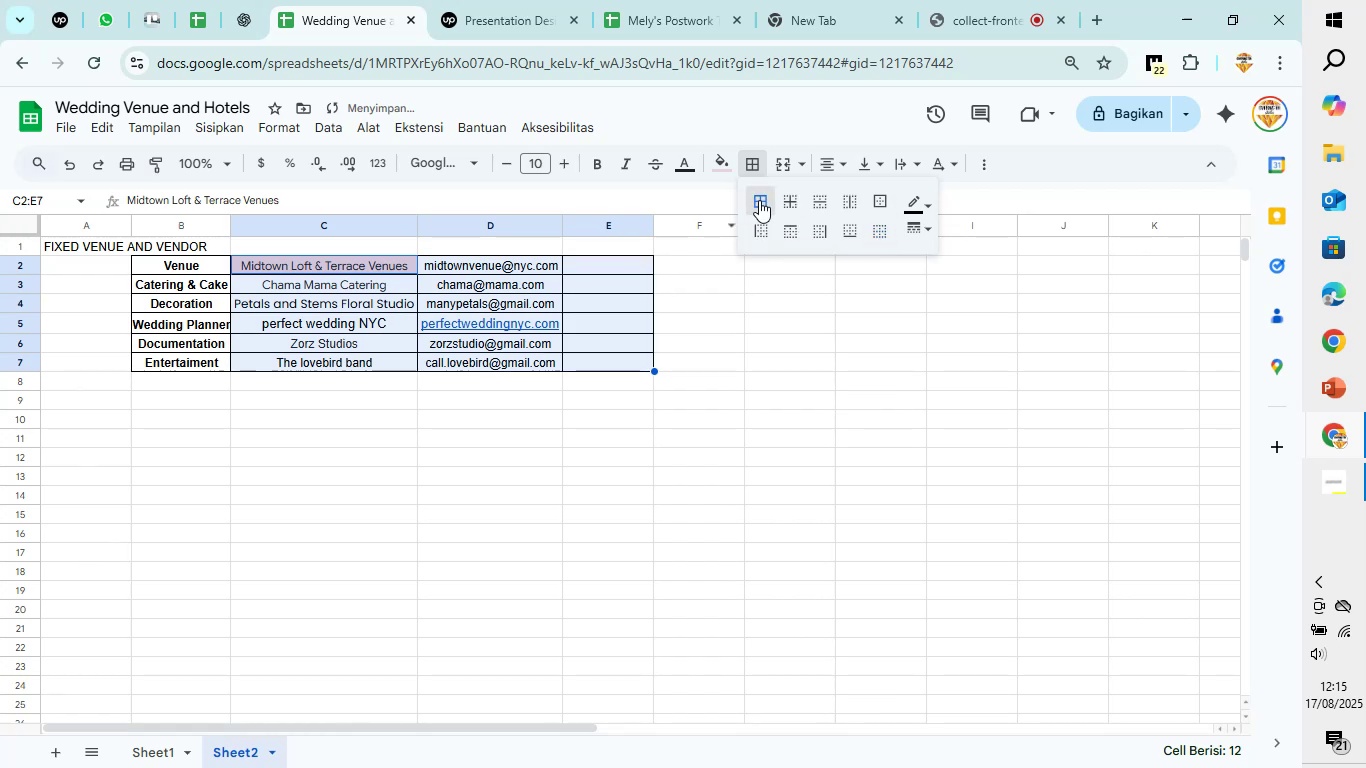 
left_click([759, 200])
 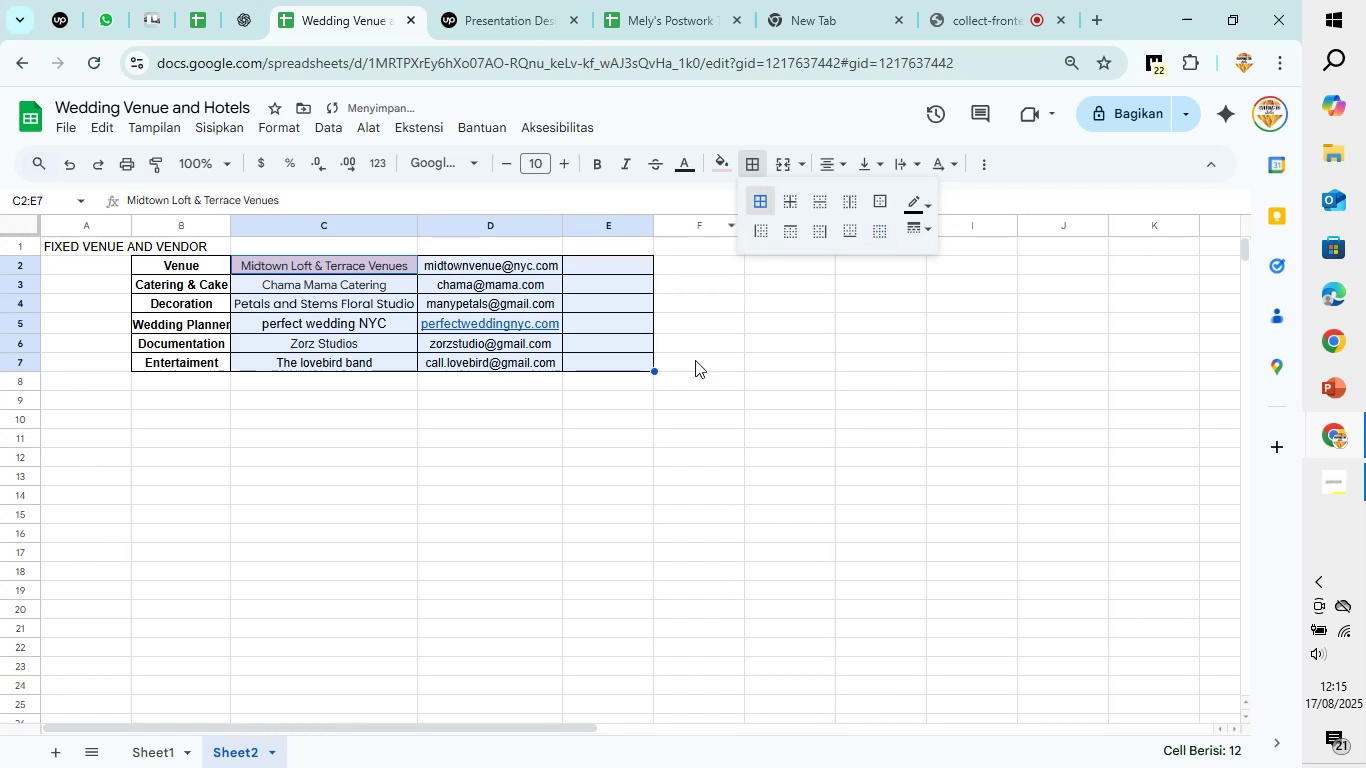 
left_click([688, 385])
 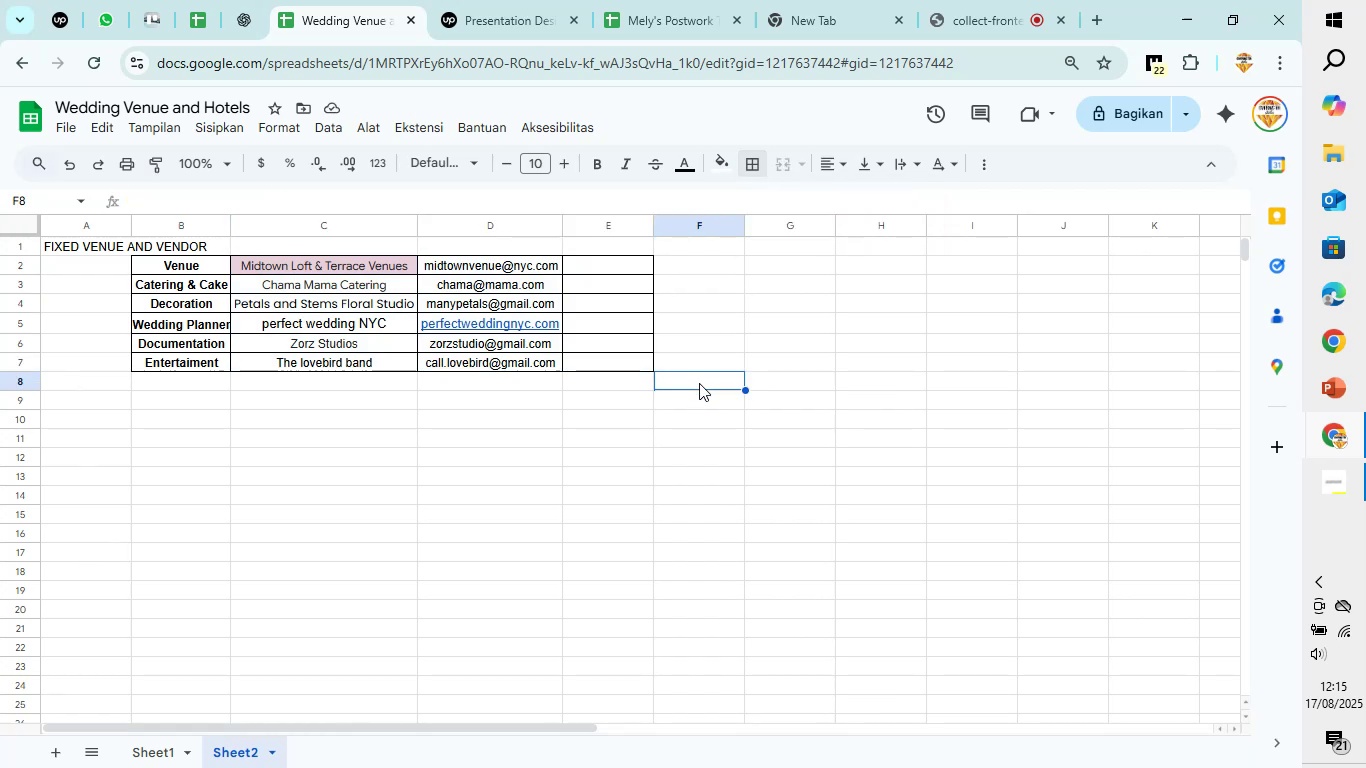 
wait(8.61)
 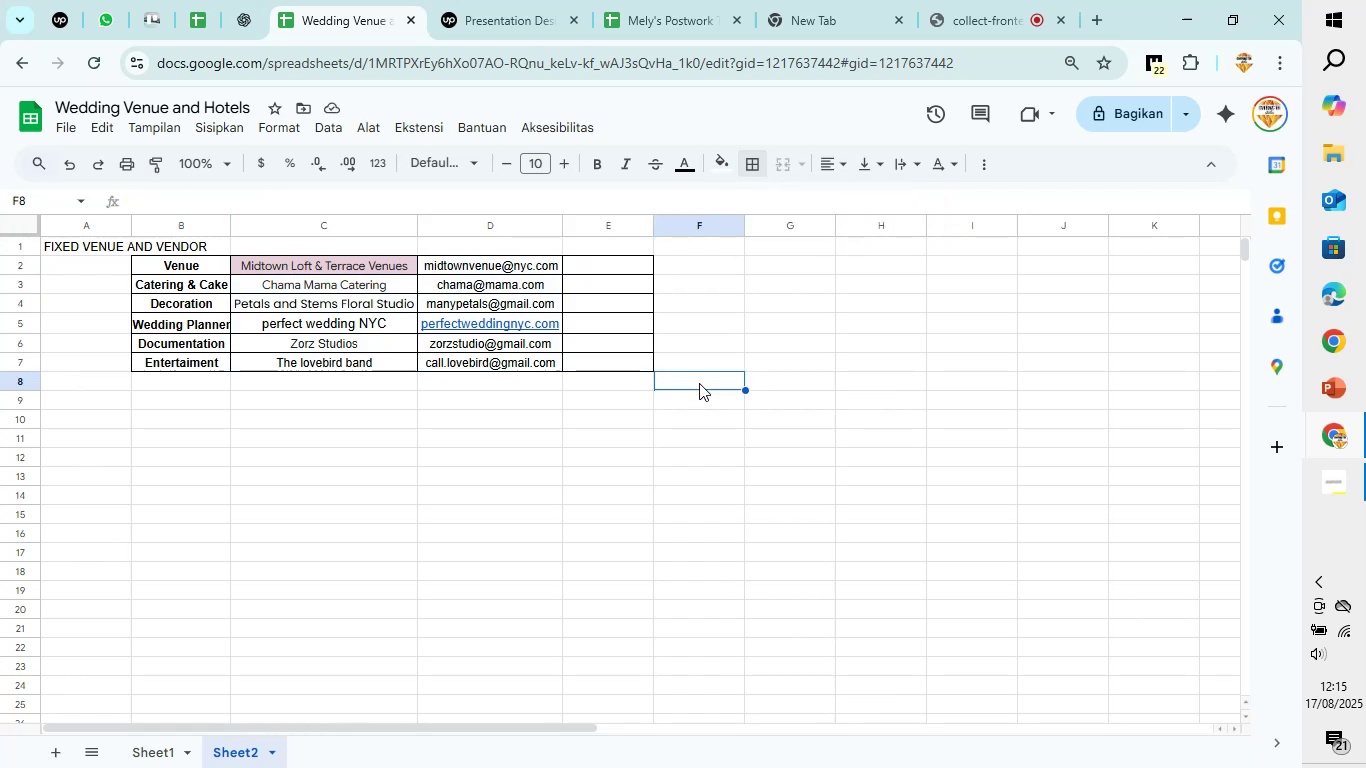 
left_click([509, 550])
 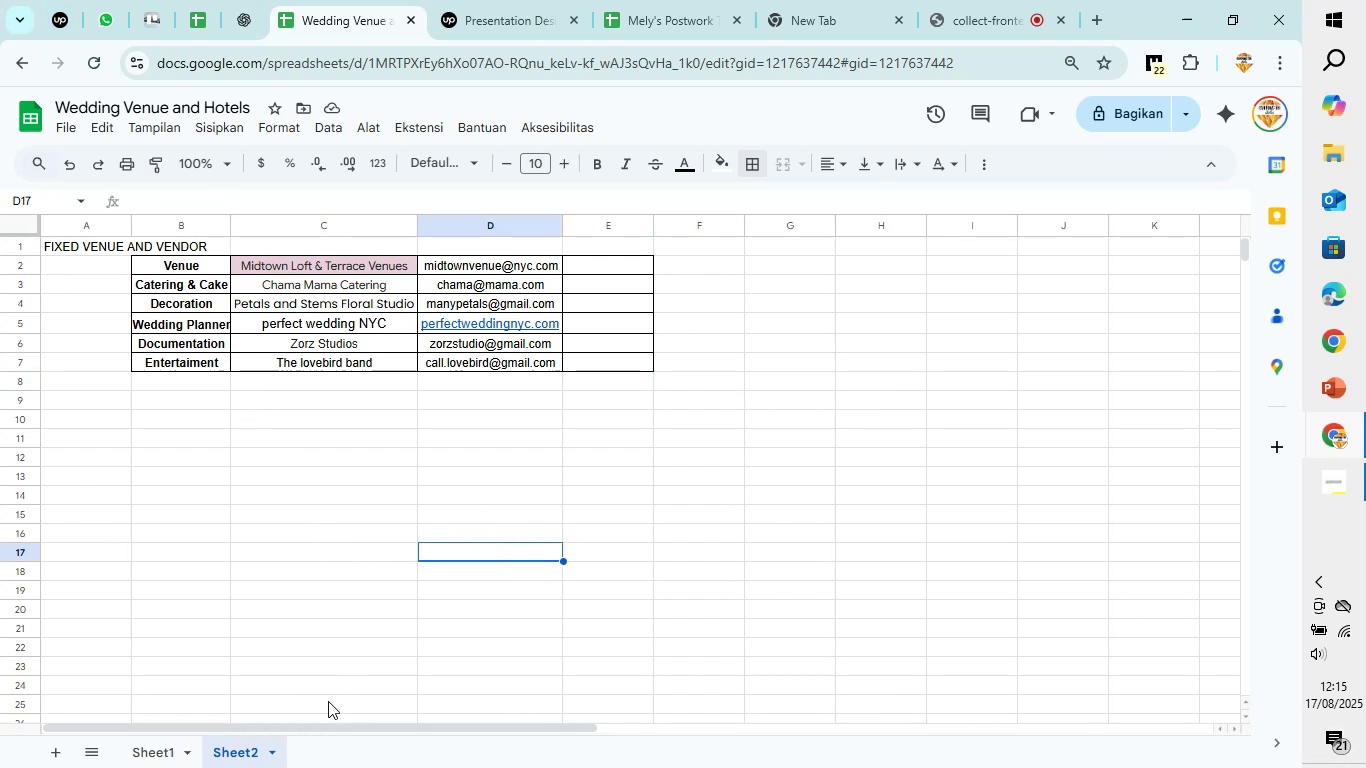 
wait(5.35)
 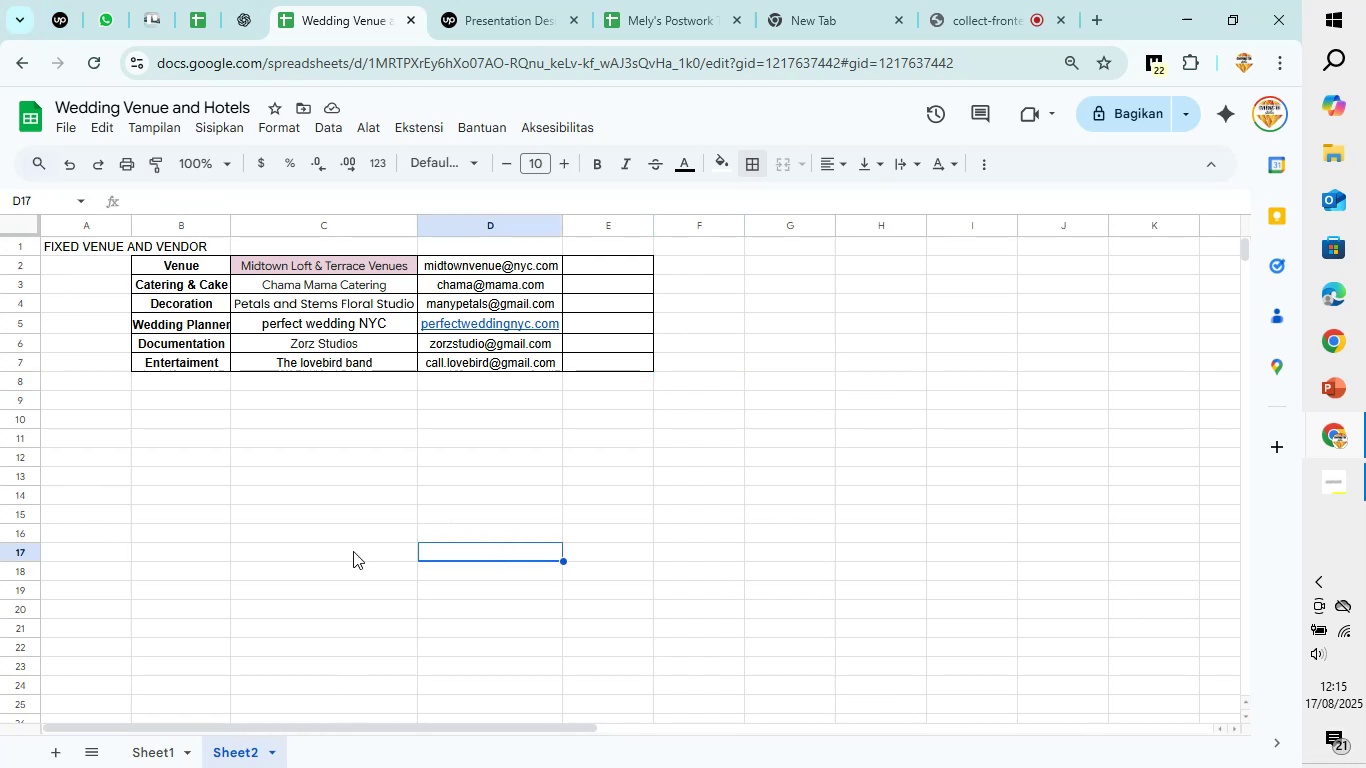 
left_click([174, 751])
 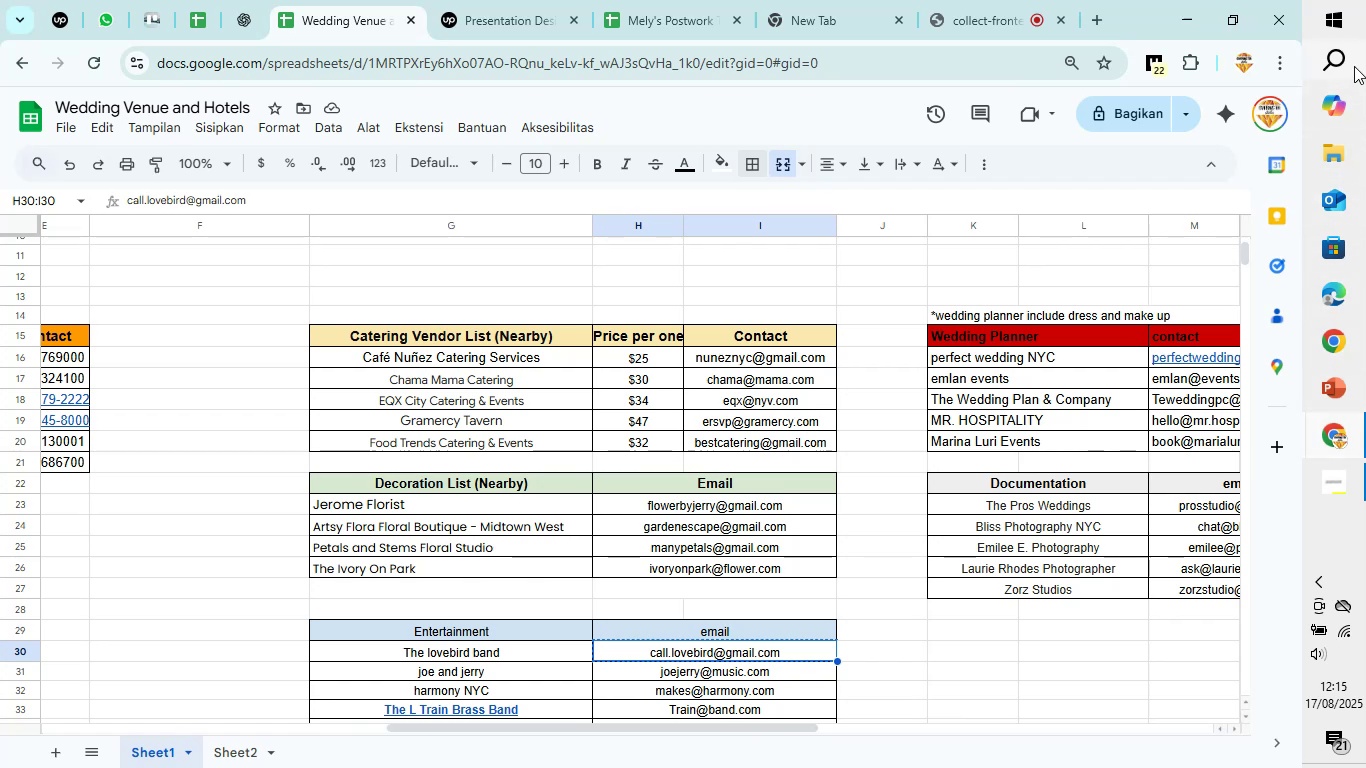 
left_click([1350, 26])
 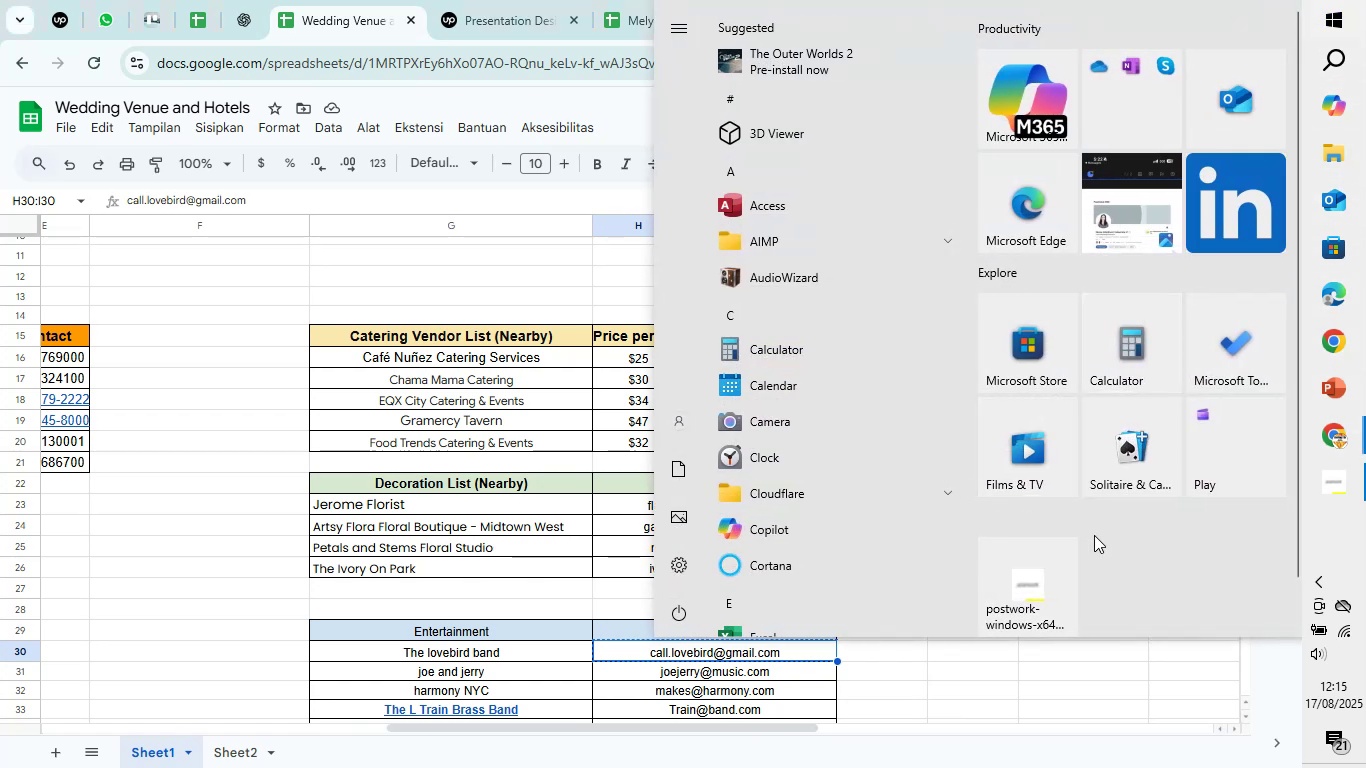 
scroll: coordinate [763, 467], scroll_direction: down, amount: 27.0
 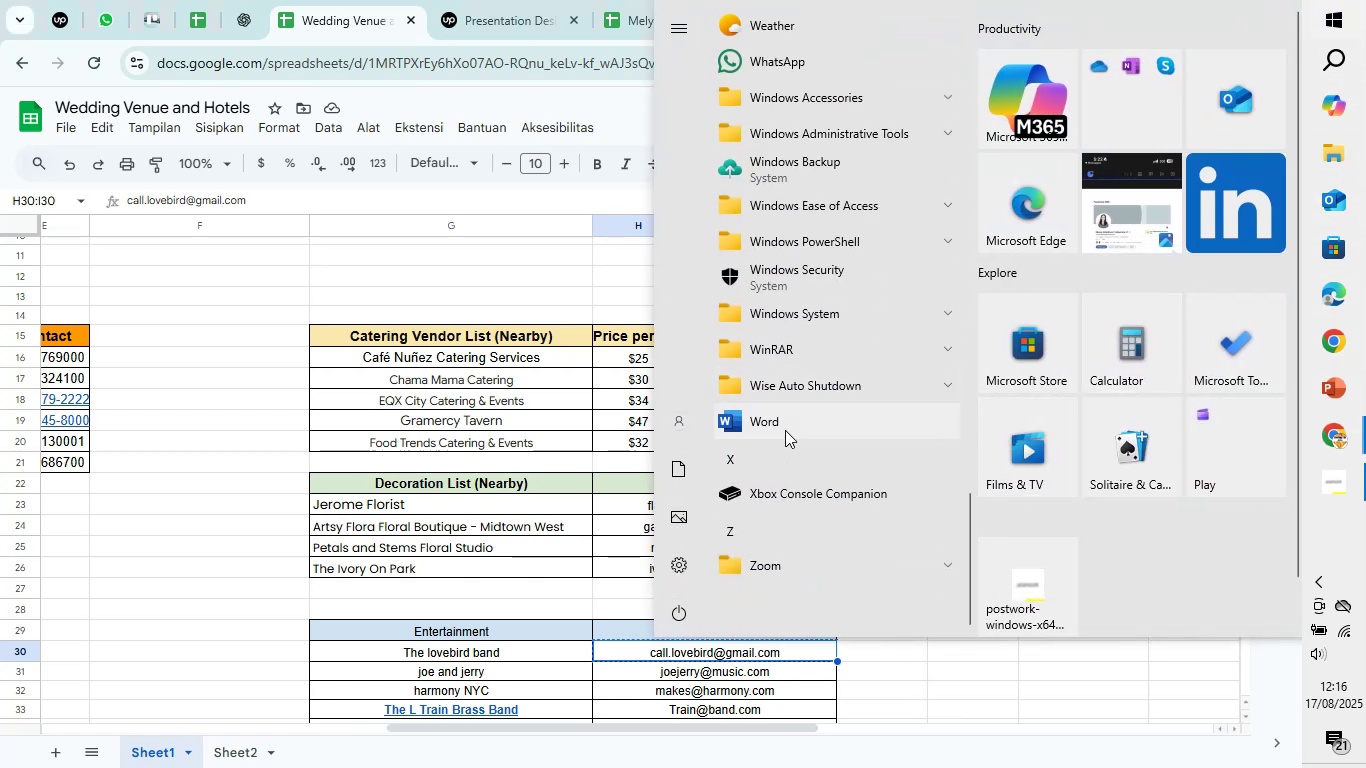 
left_click([785, 430])
 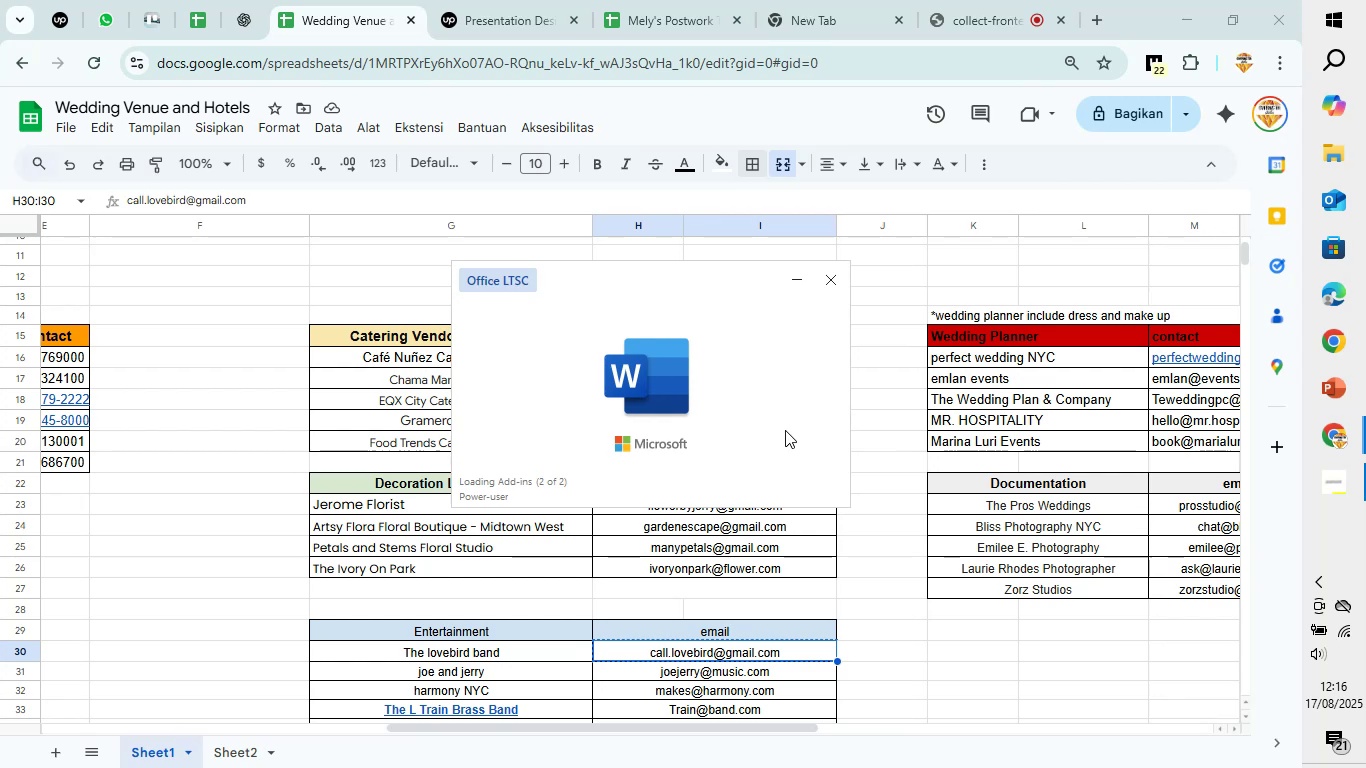 
wait(10.82)
 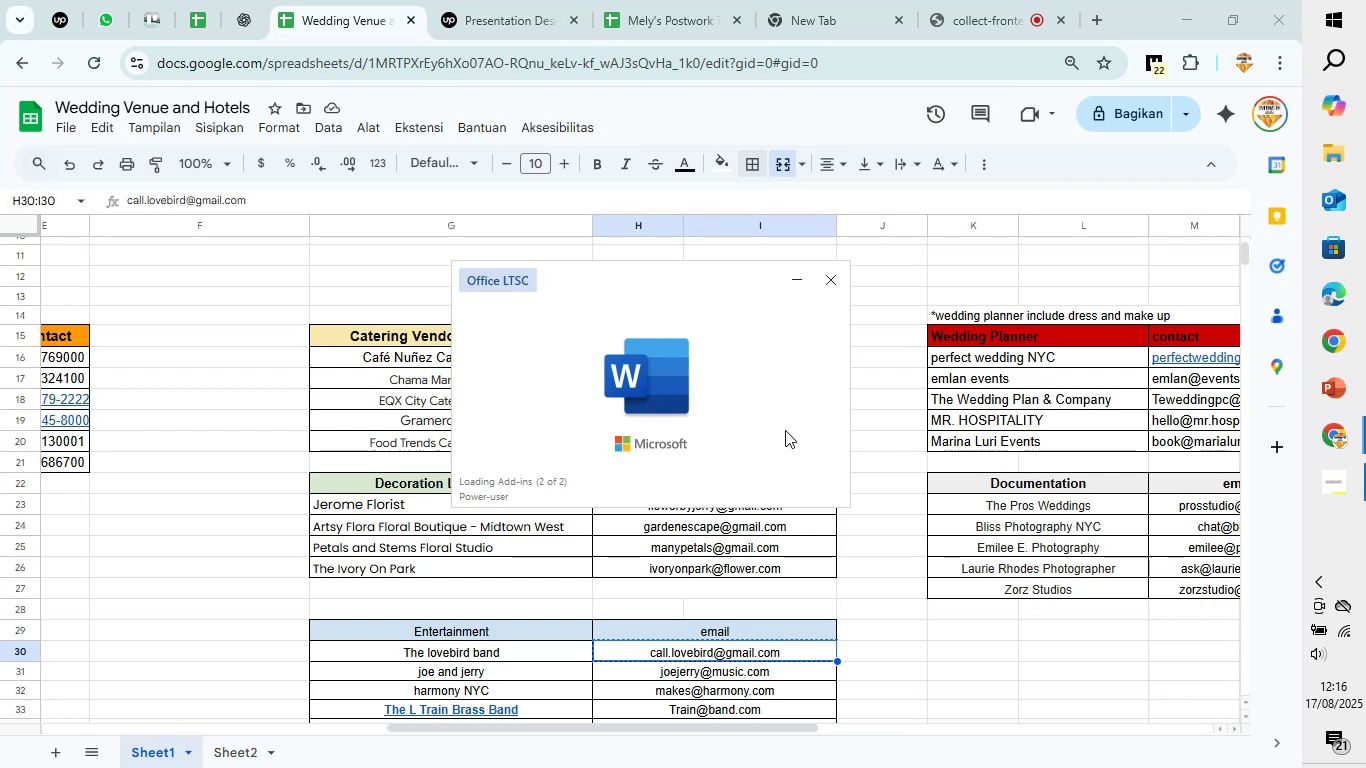 
left_click([309, 208])
 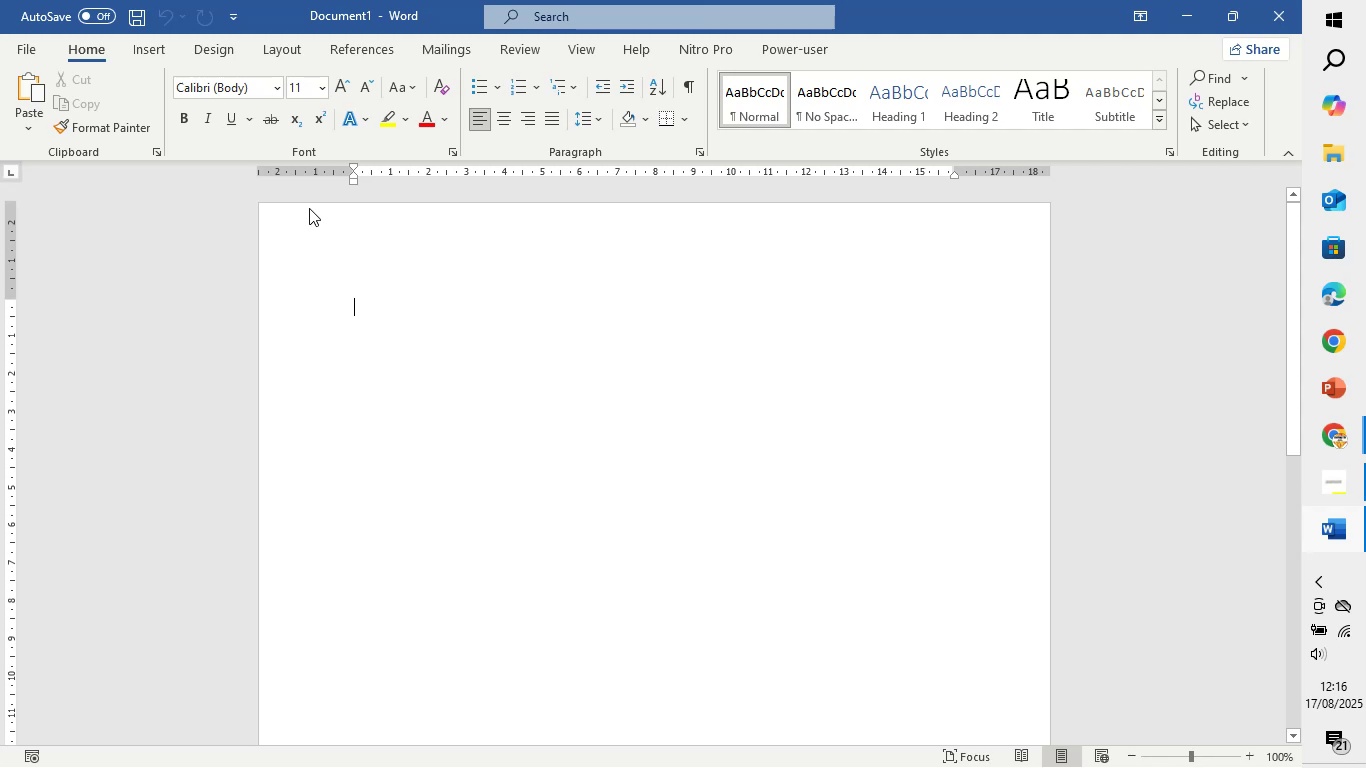 
type(Tem)
key(Backspace)
 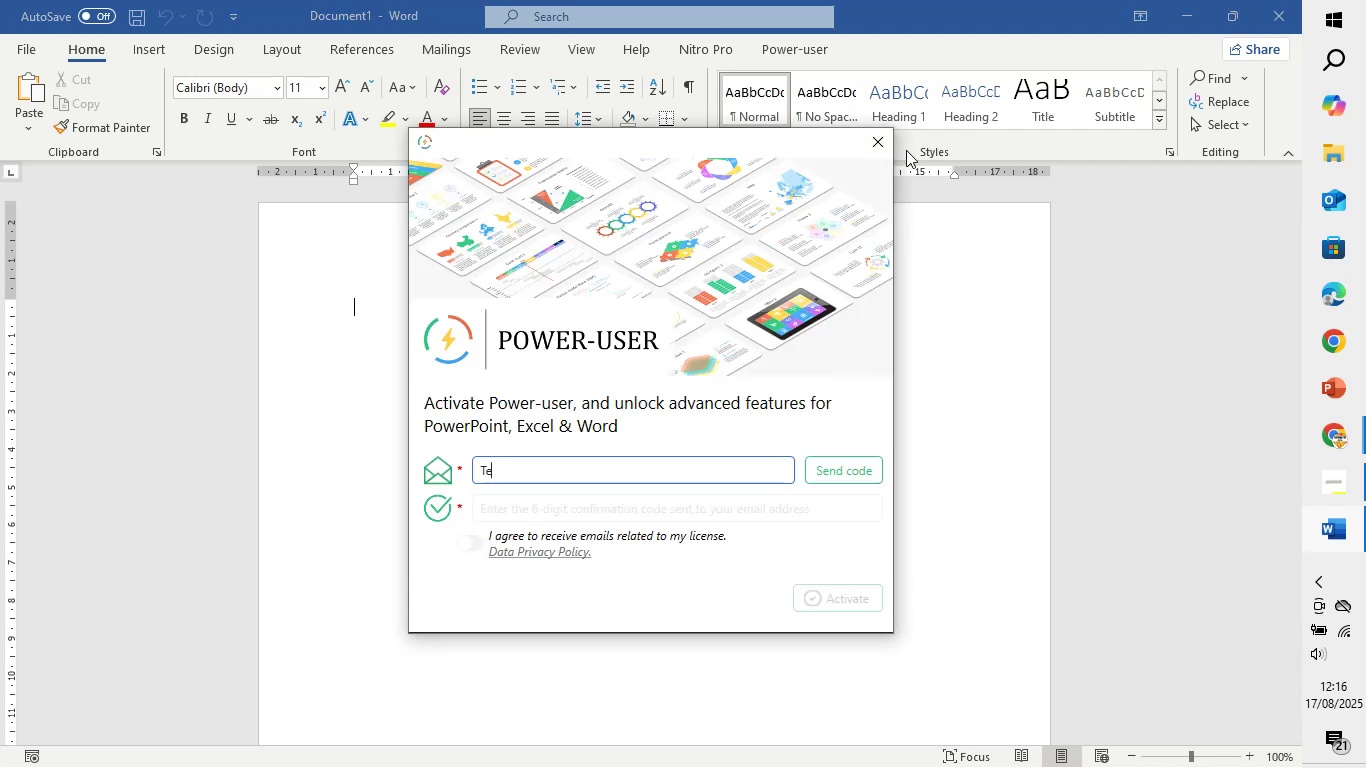 
left_click([882, 145])
 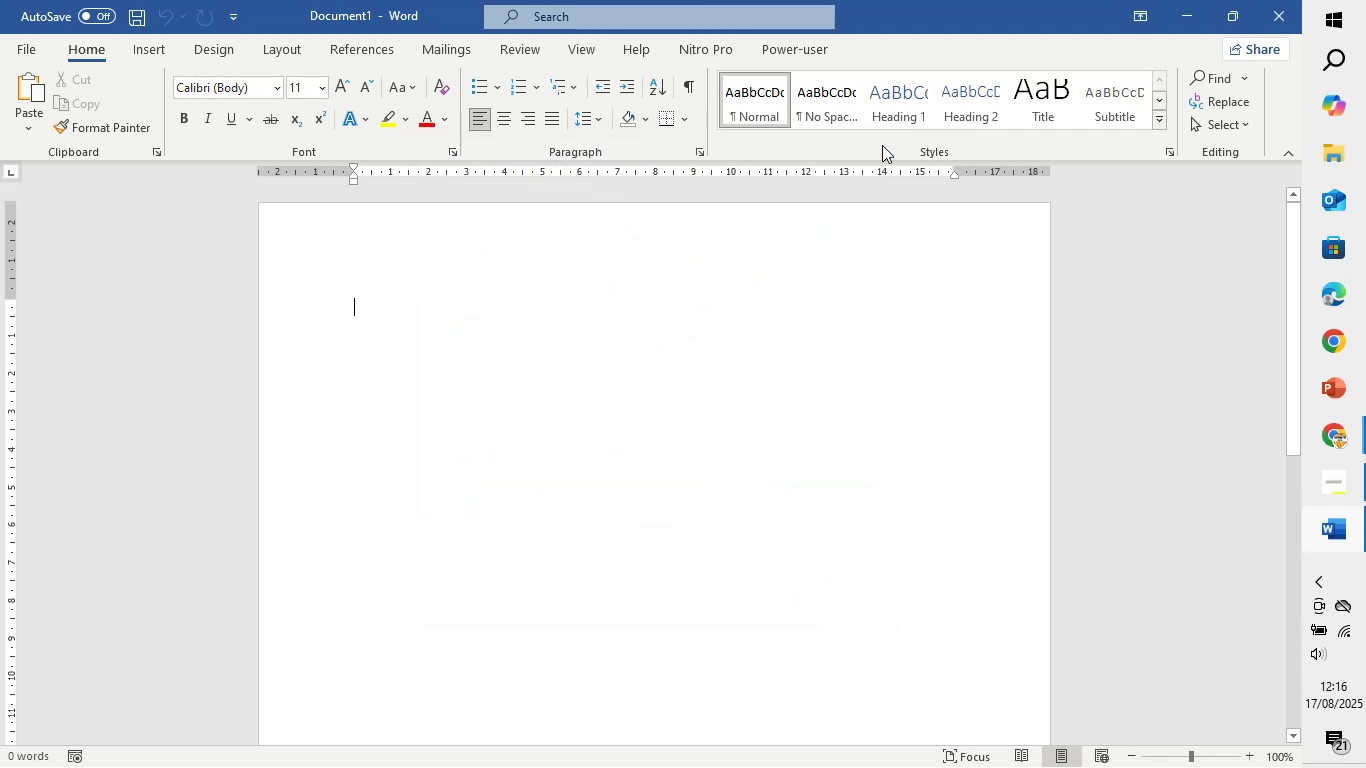 
type(Email )
 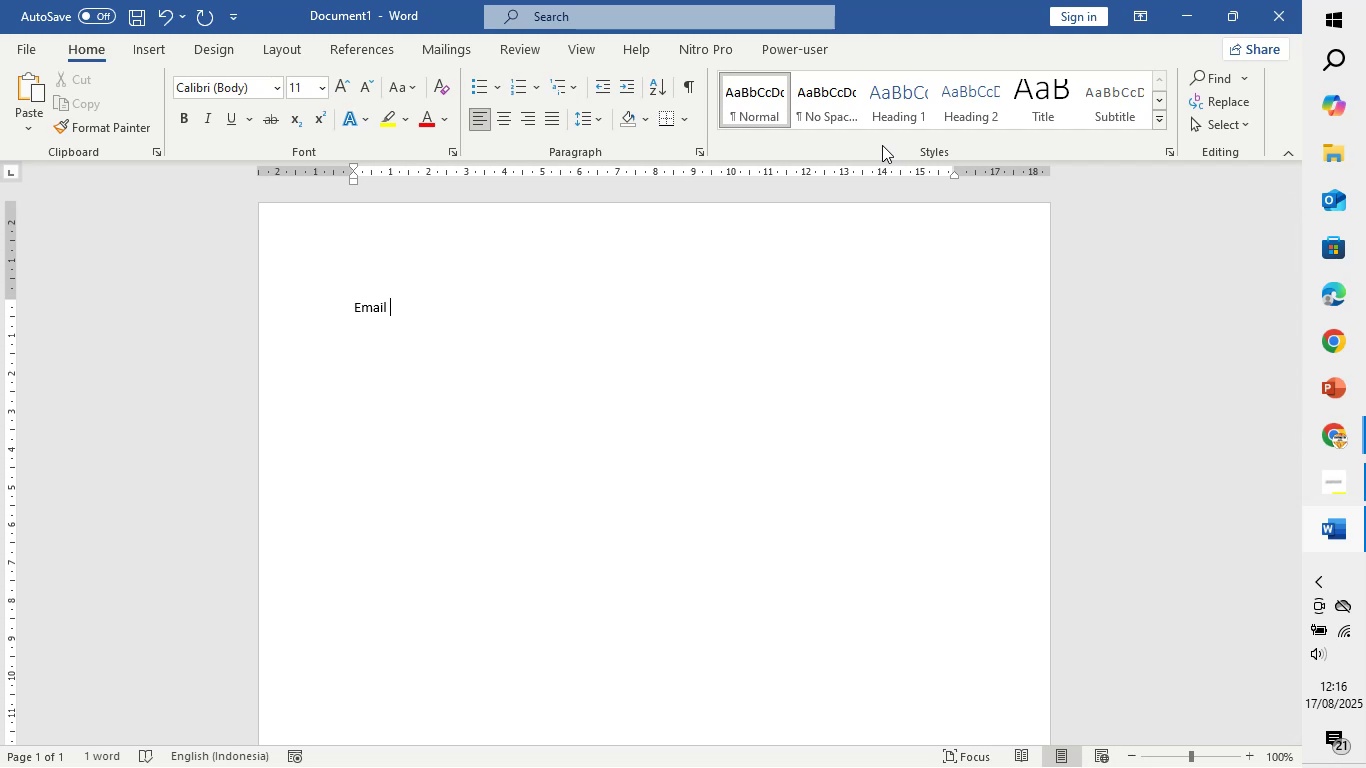 
type(Template for Vendors)
 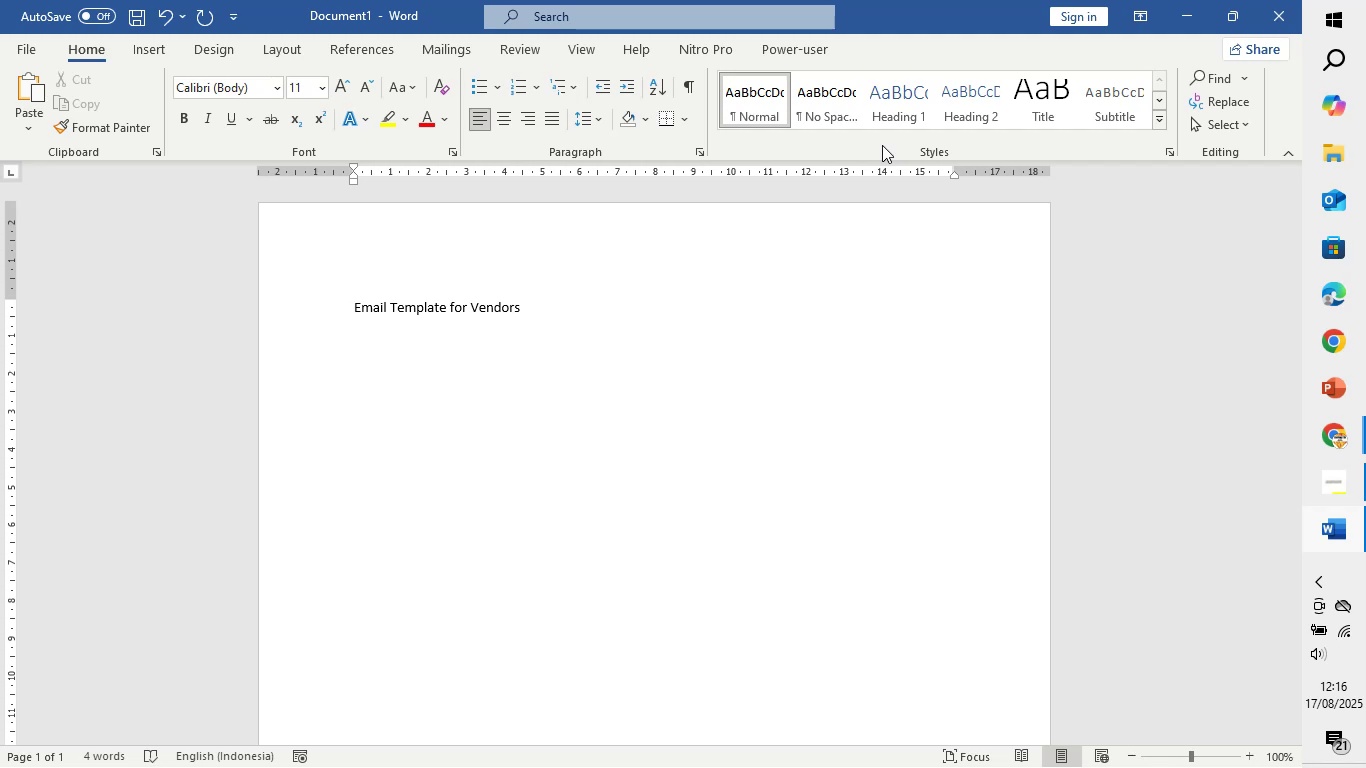 
key(Control+A)
 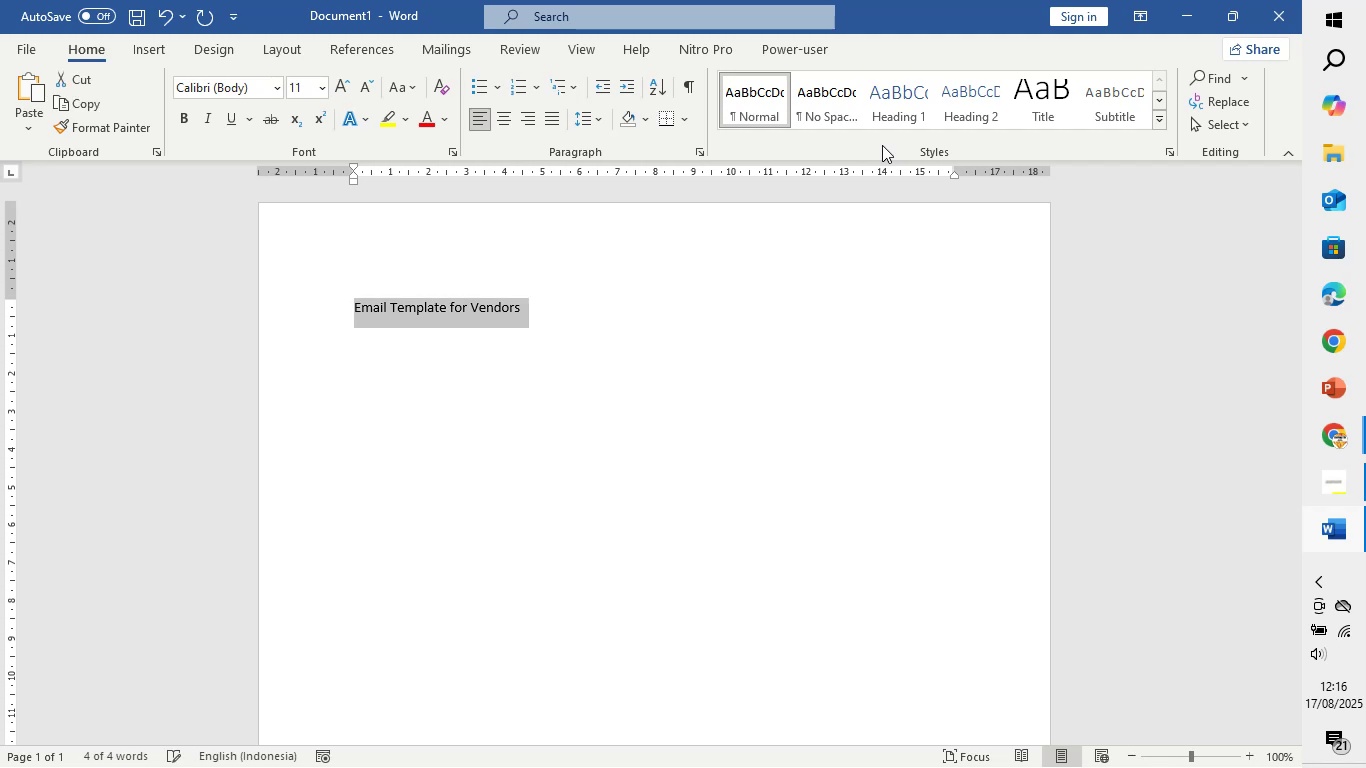 
key(Control+B)
 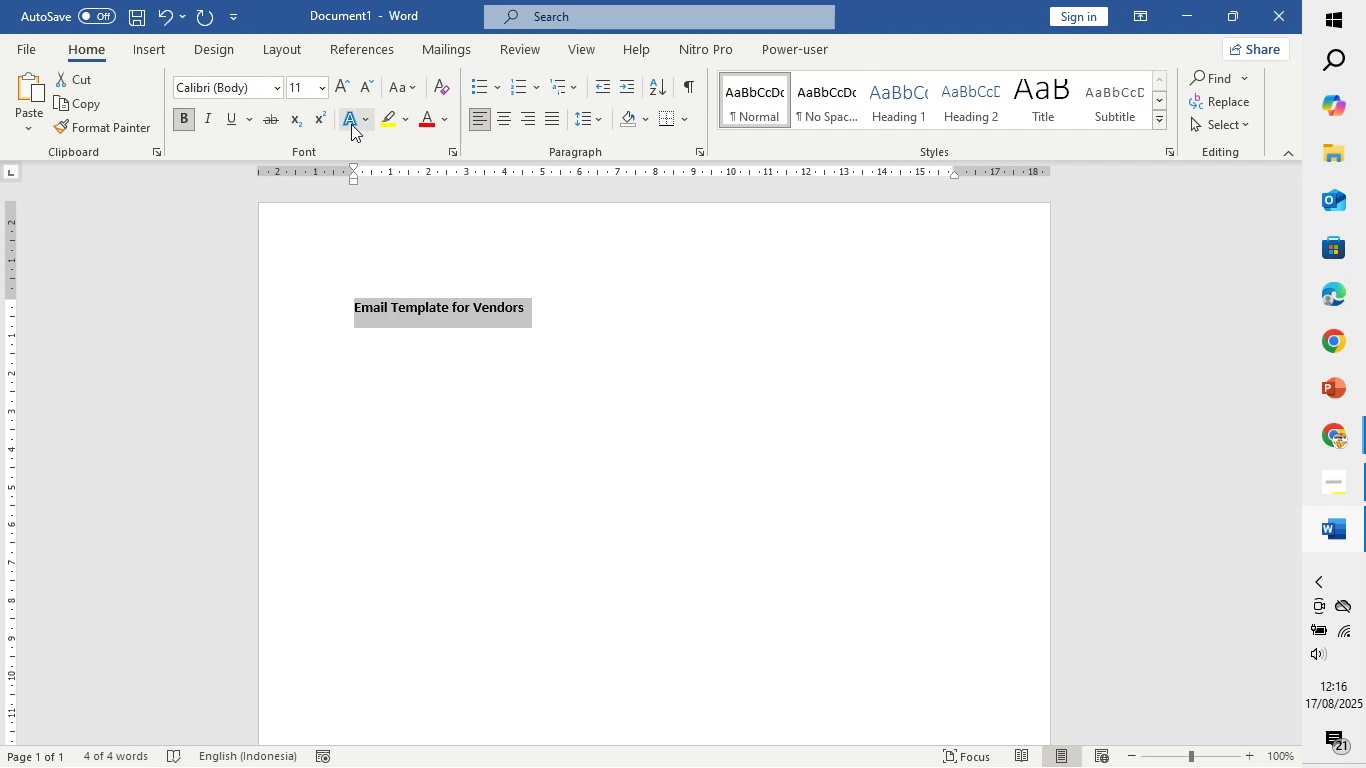 
left_click([326, 83])
 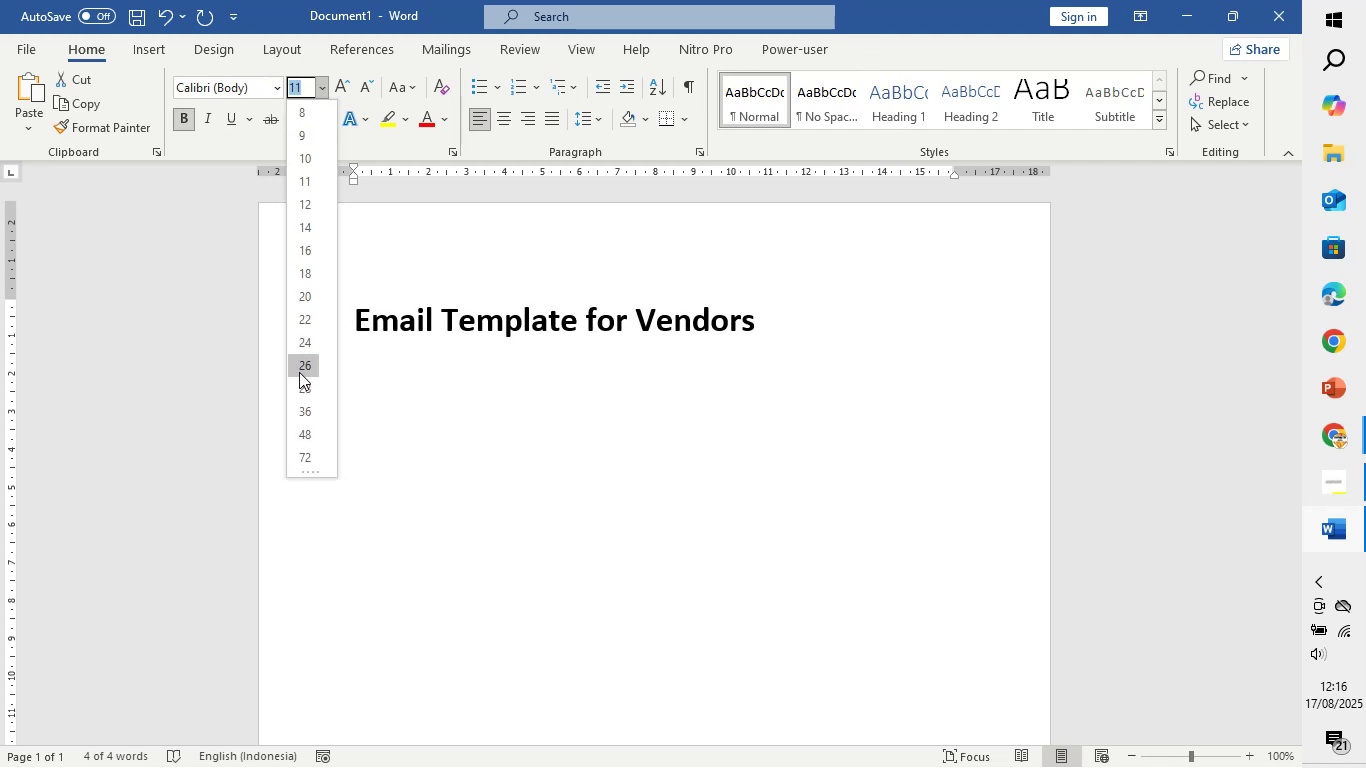 
left_click([299, 372])
 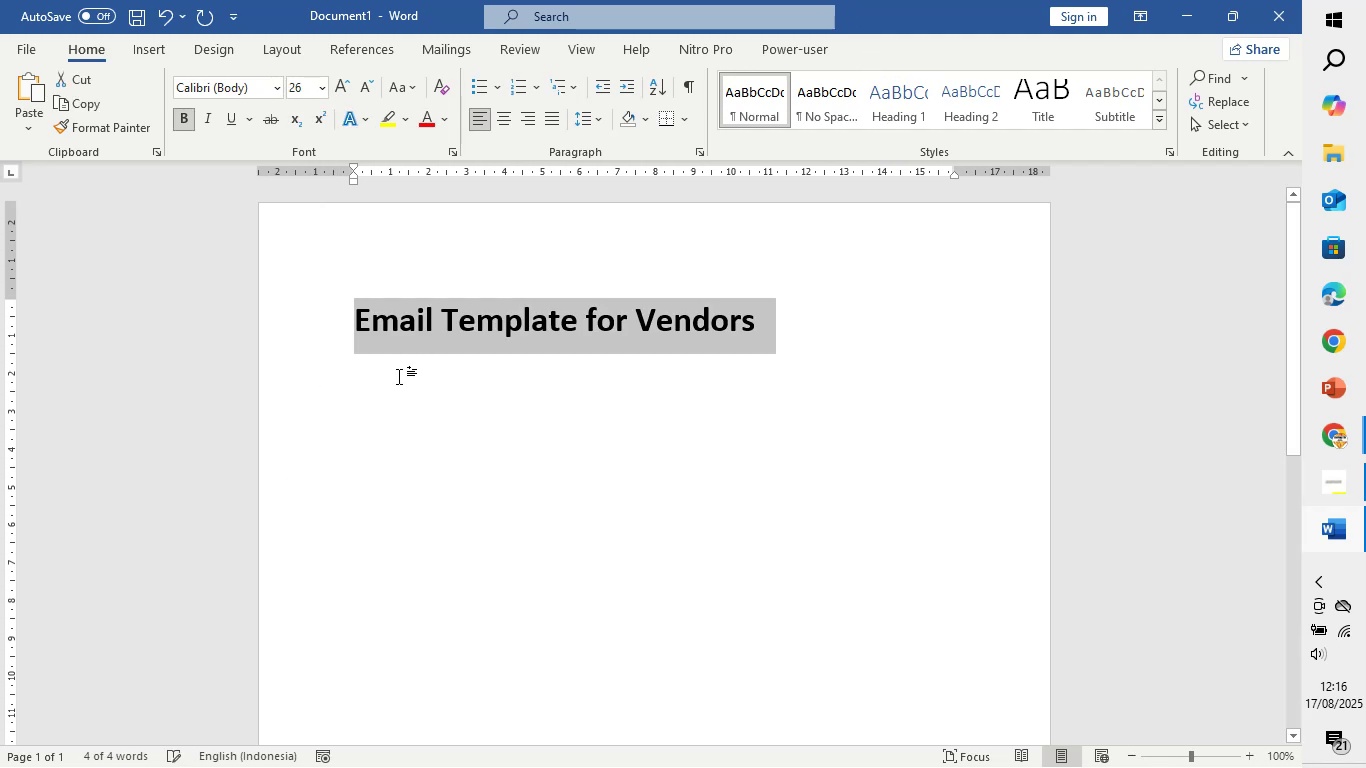 
left_click([396, 385])
 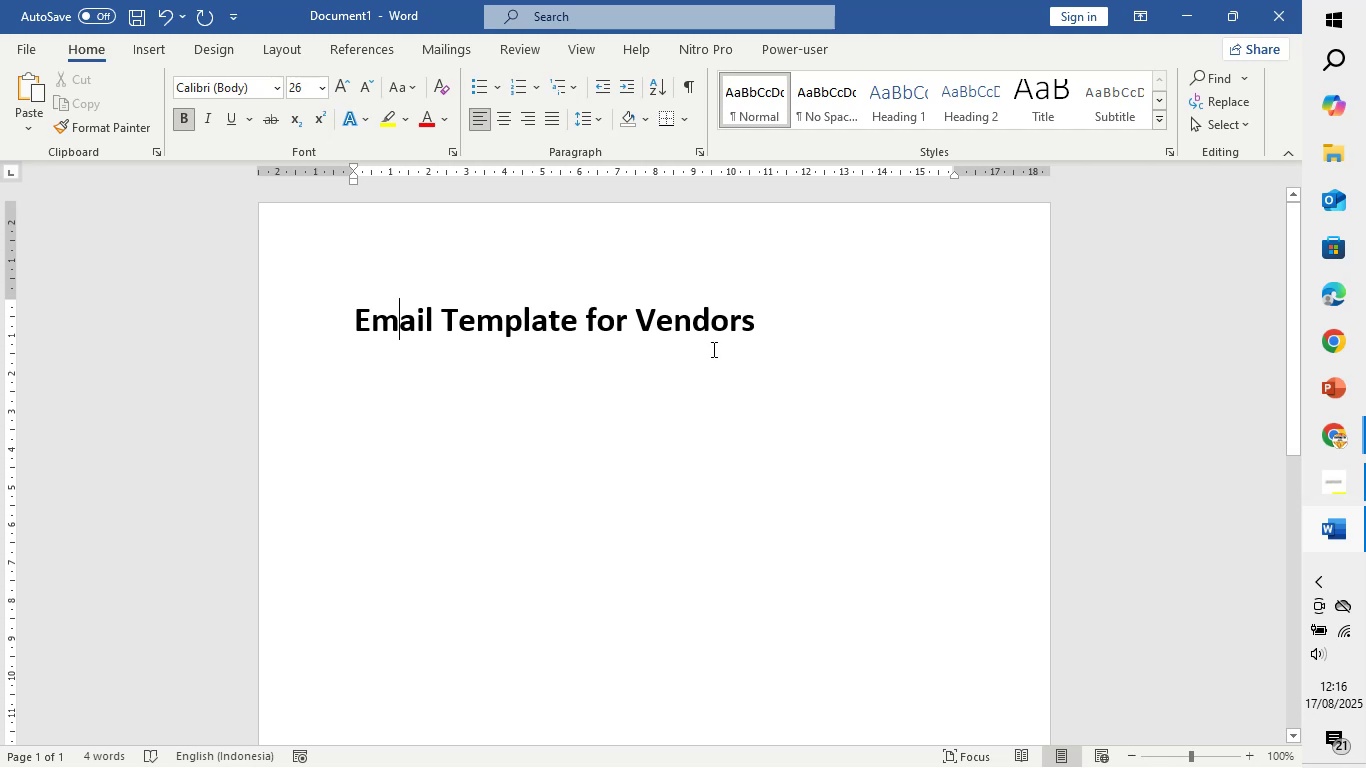 
left_click([767, 340])
 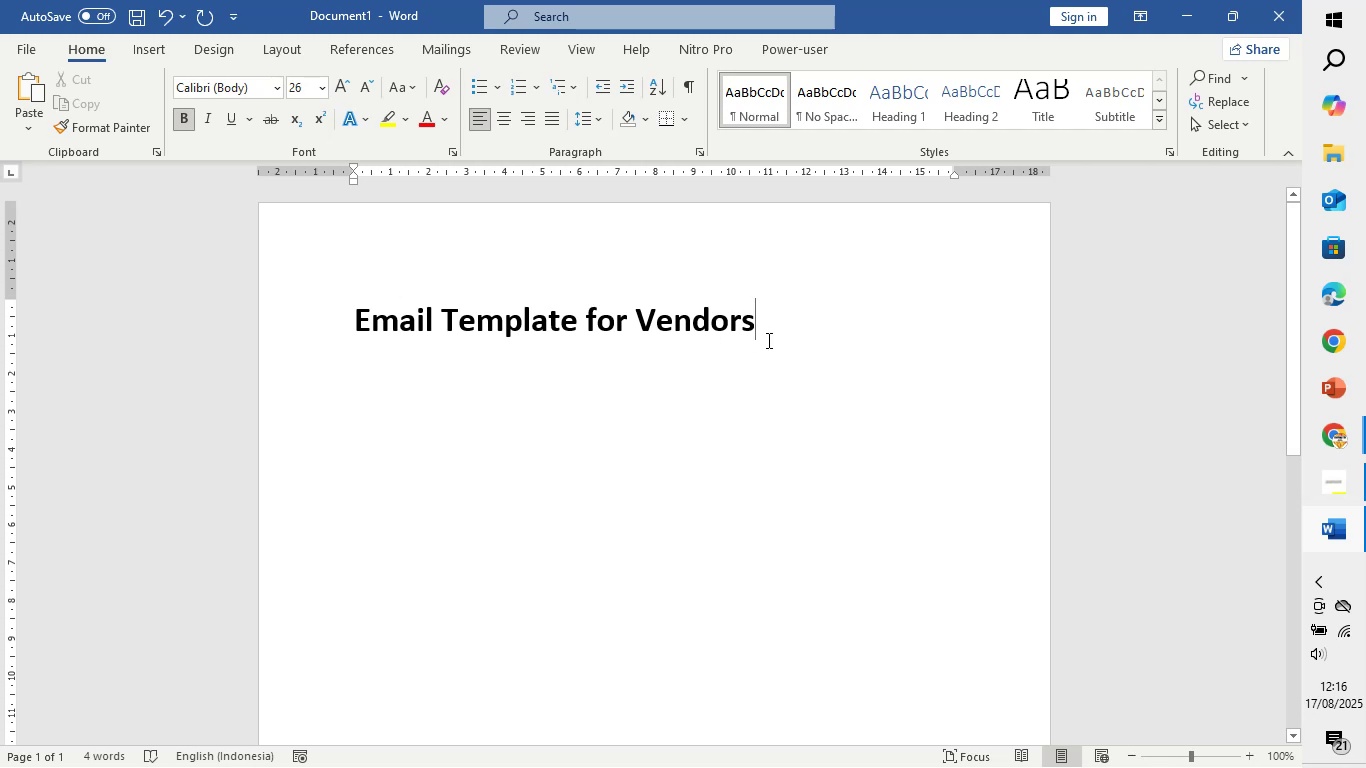 
key(Enter)
 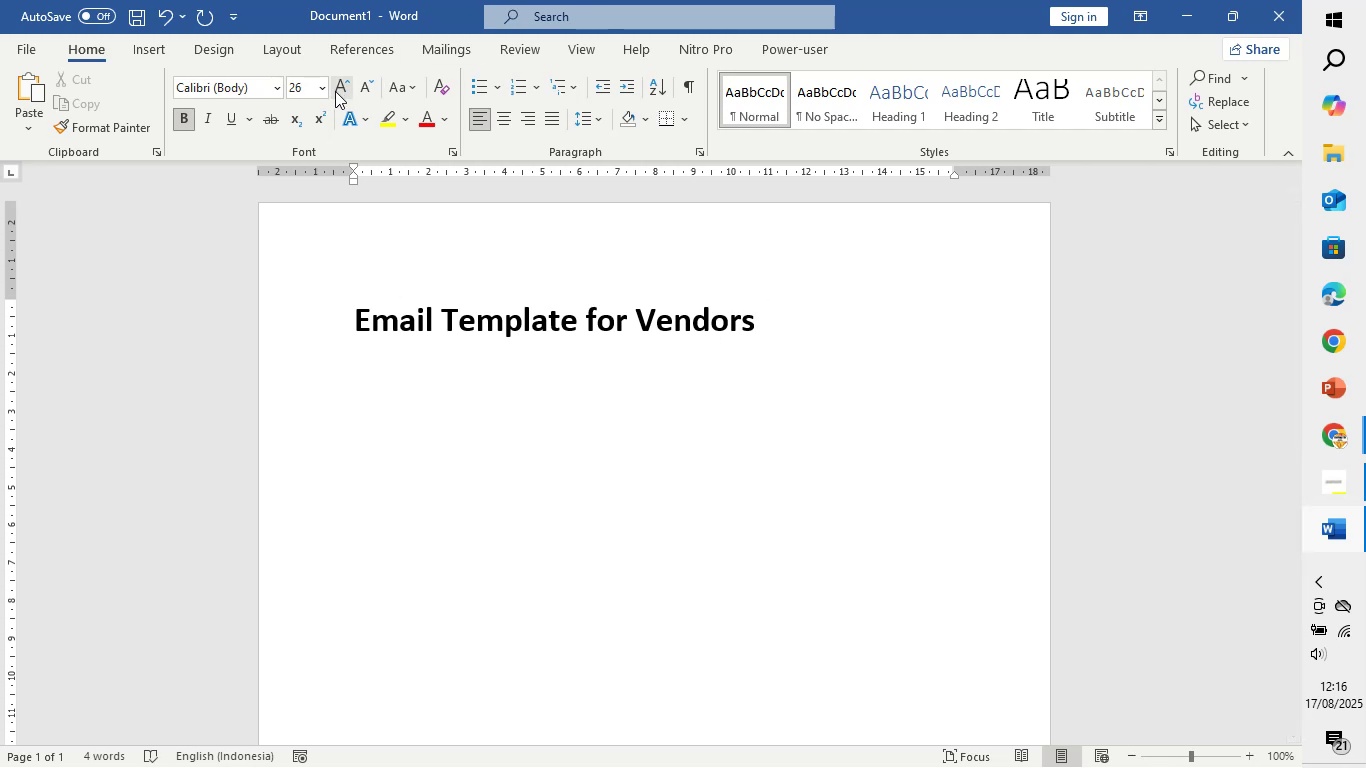 
left_click([325, 91])
 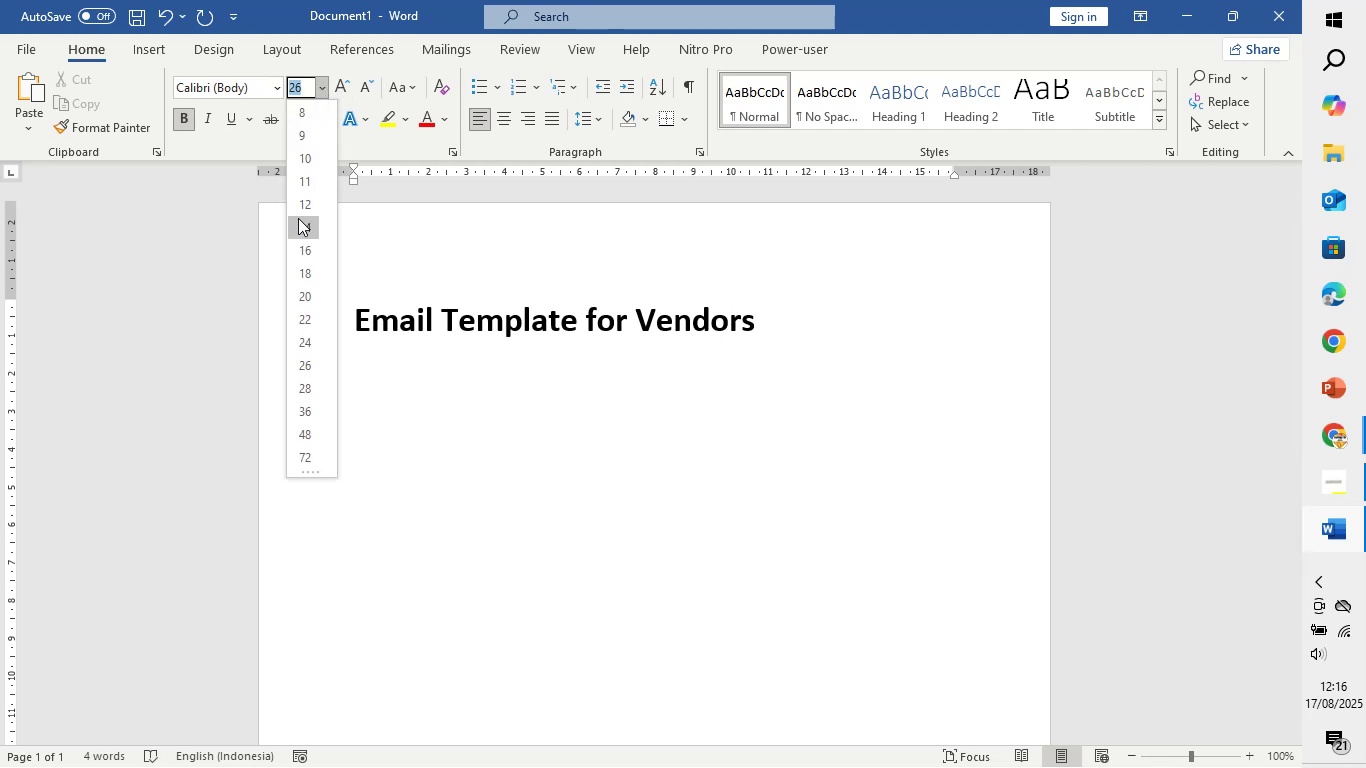 
left_click([298, 218])
 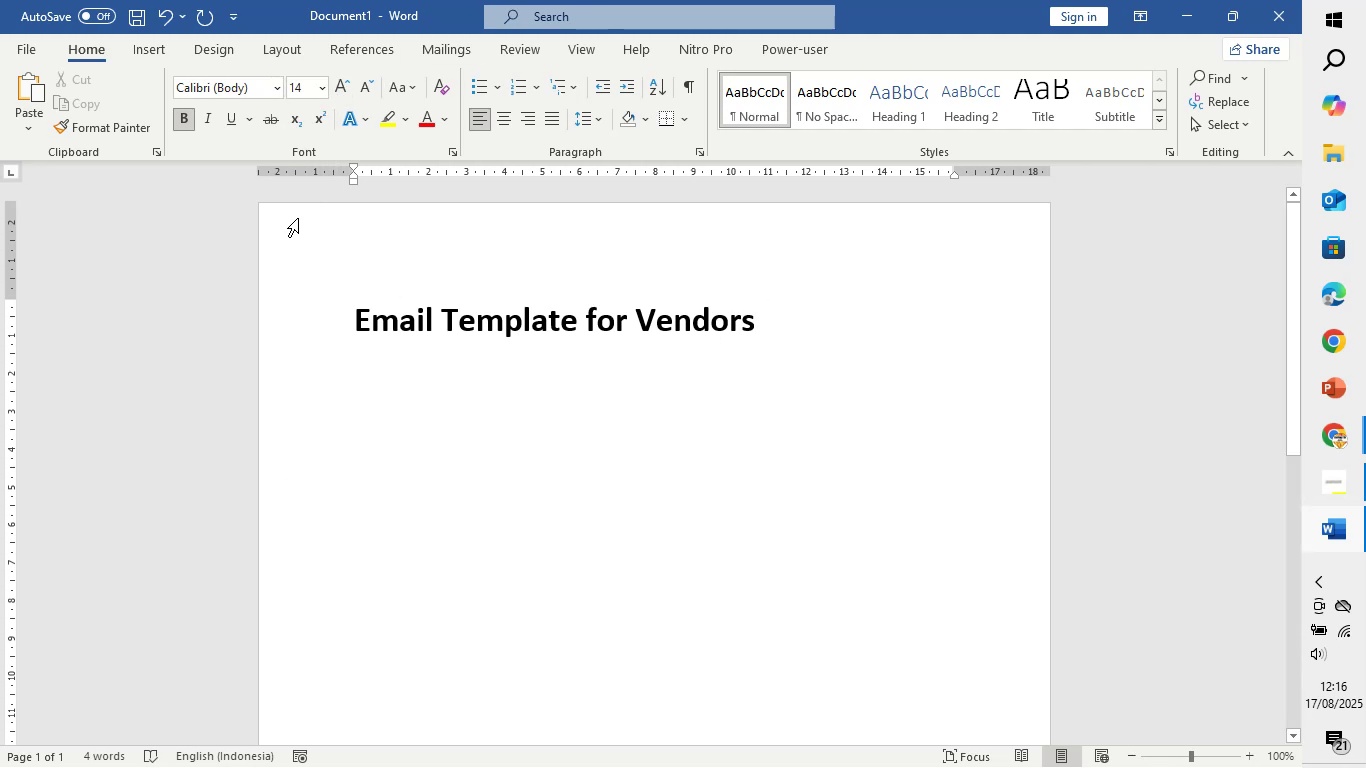 
type(1. Venue )
 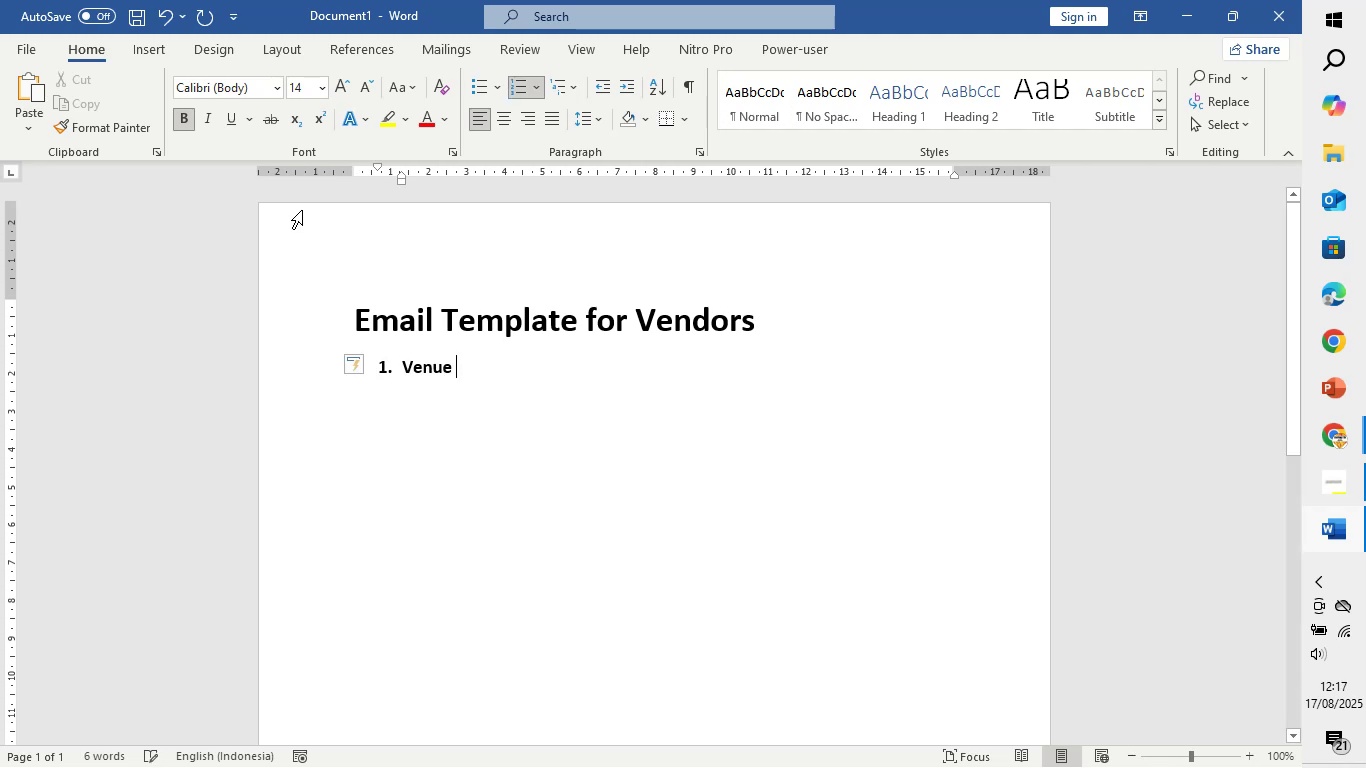 
wait(6.83)
 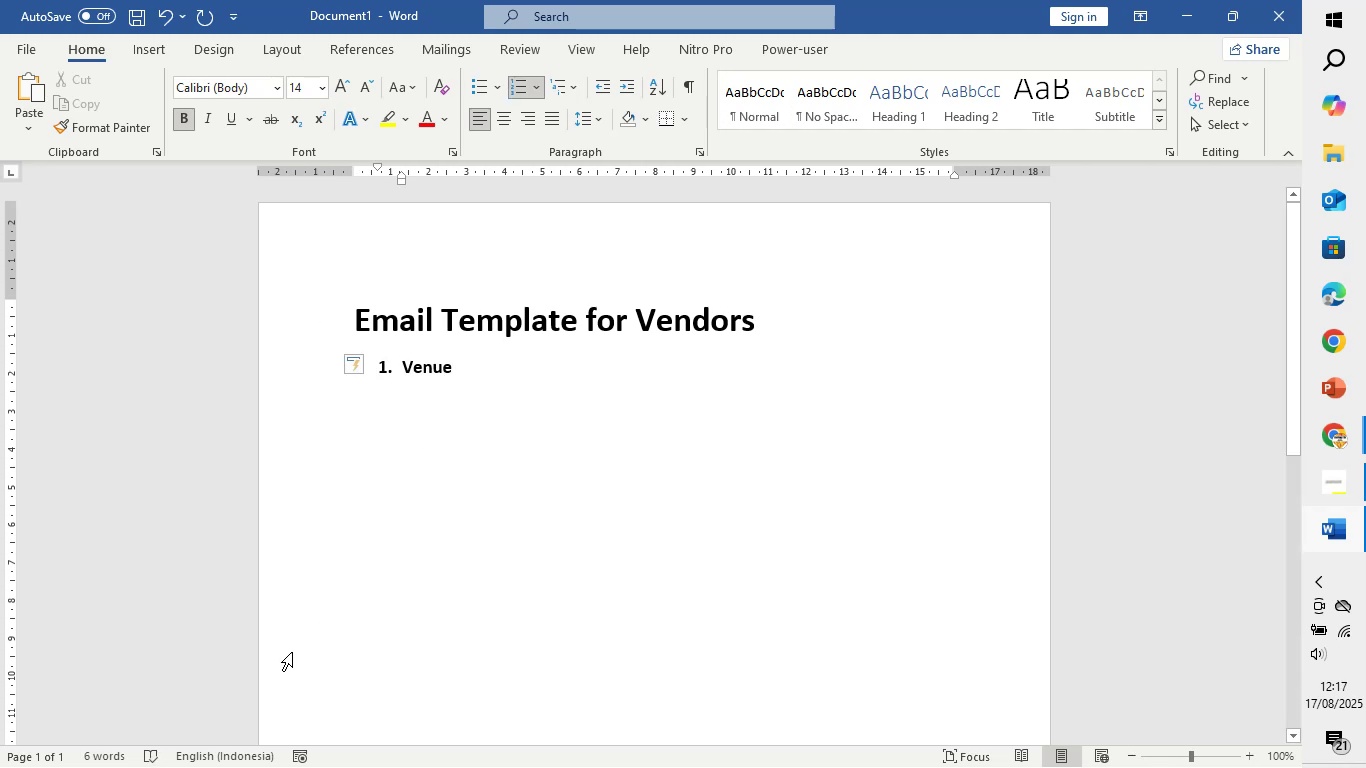 
left_click([1268, 430])
 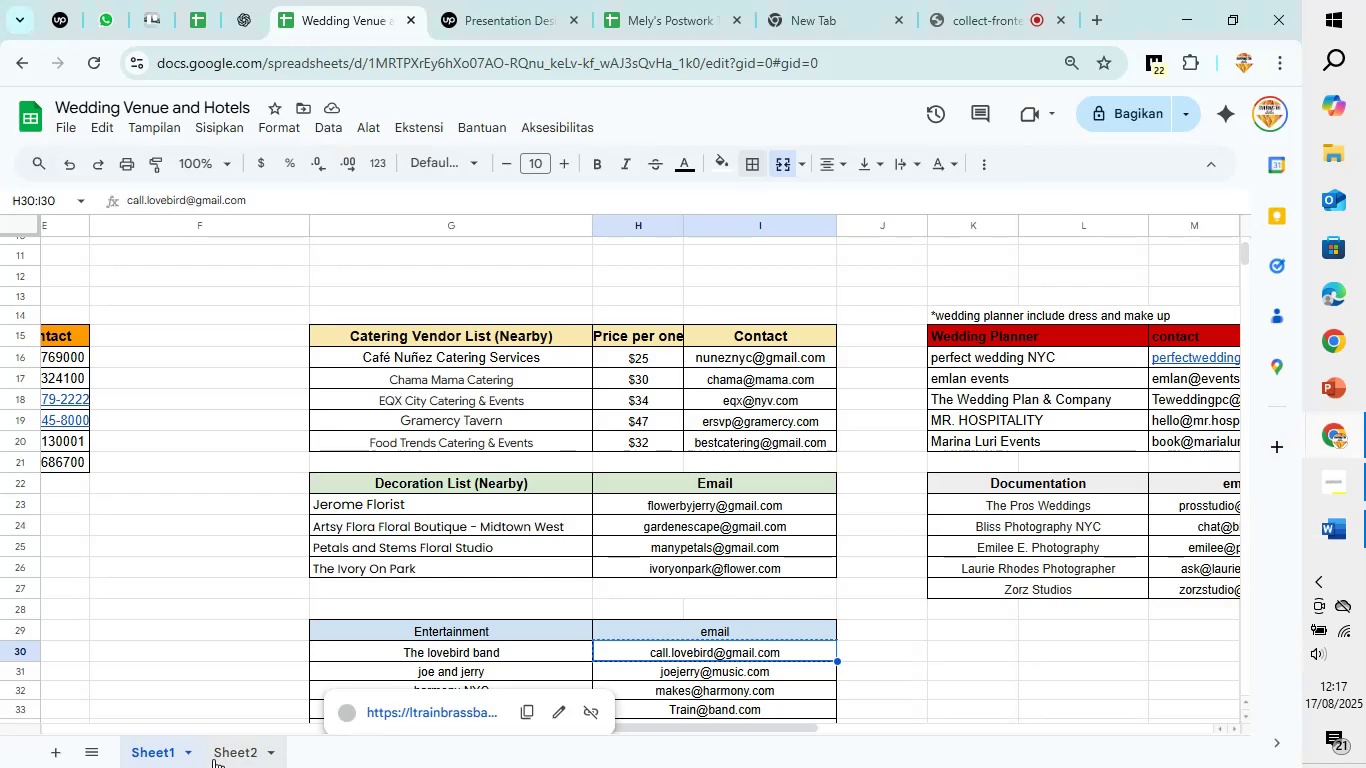 
left_click([220, 756])
 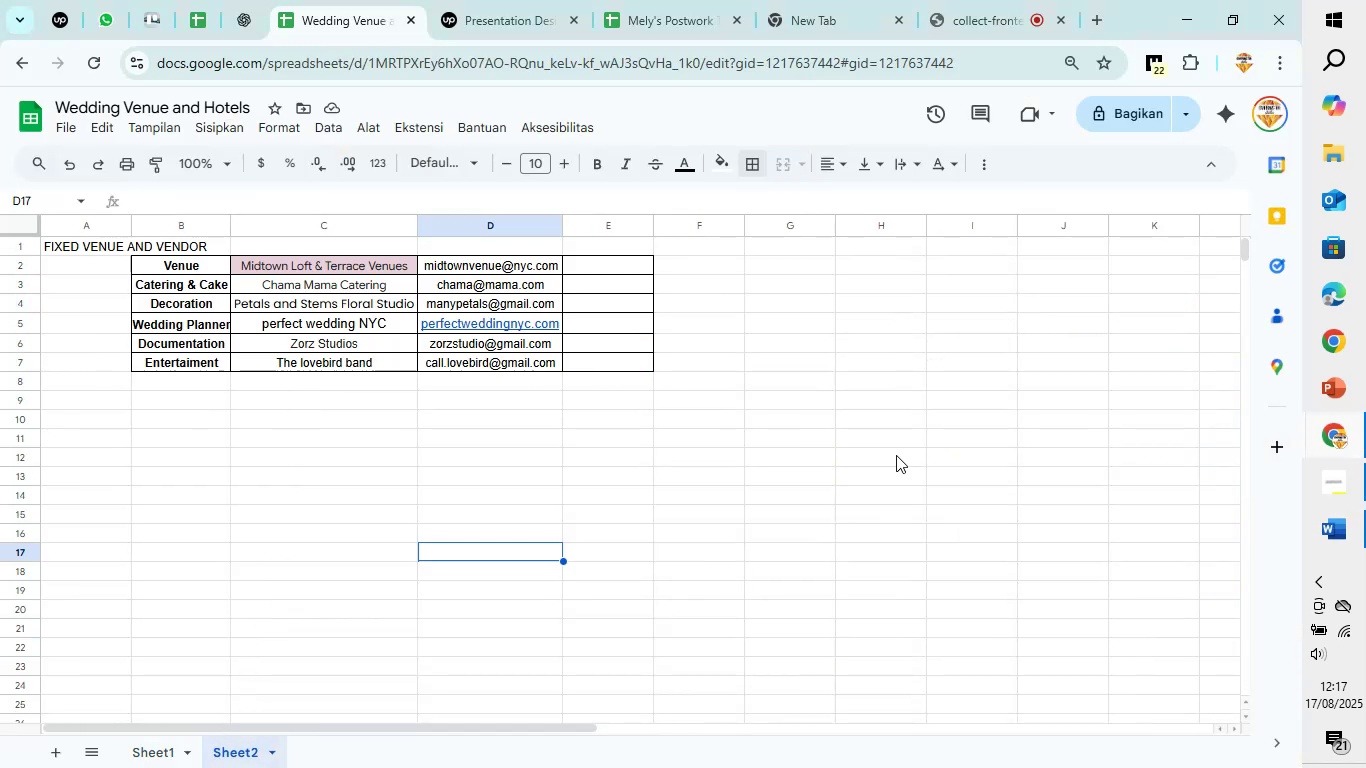 
wait(8.24)
 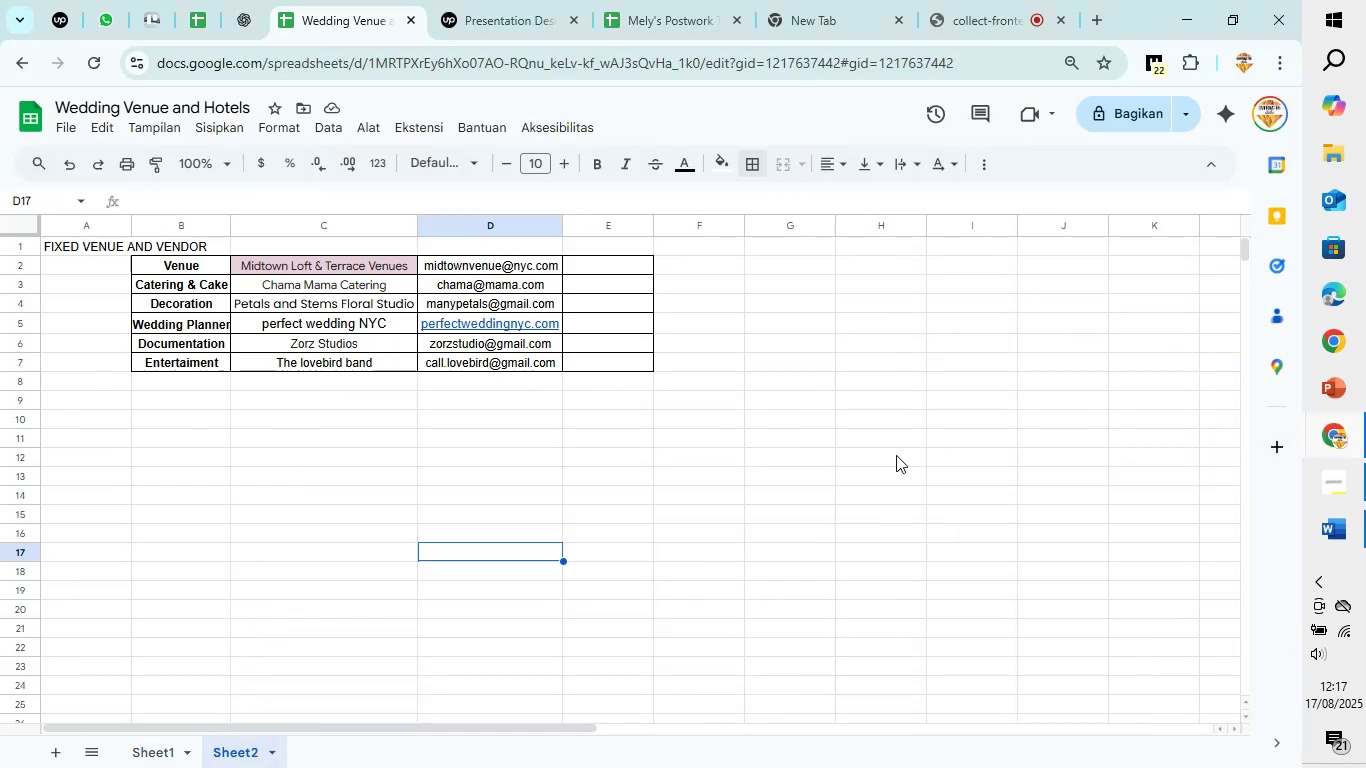 
mouse_move([1282, 530])
 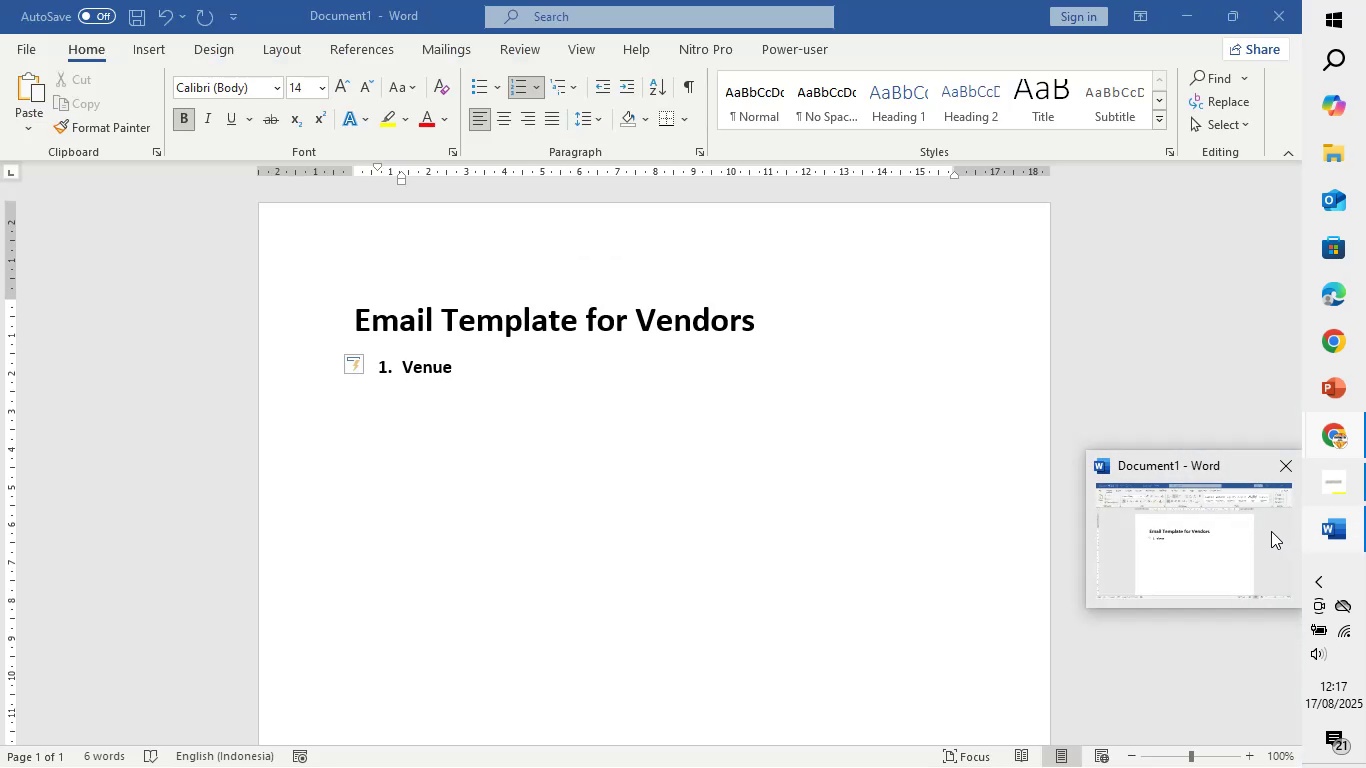 
left_click([1271, 531])
 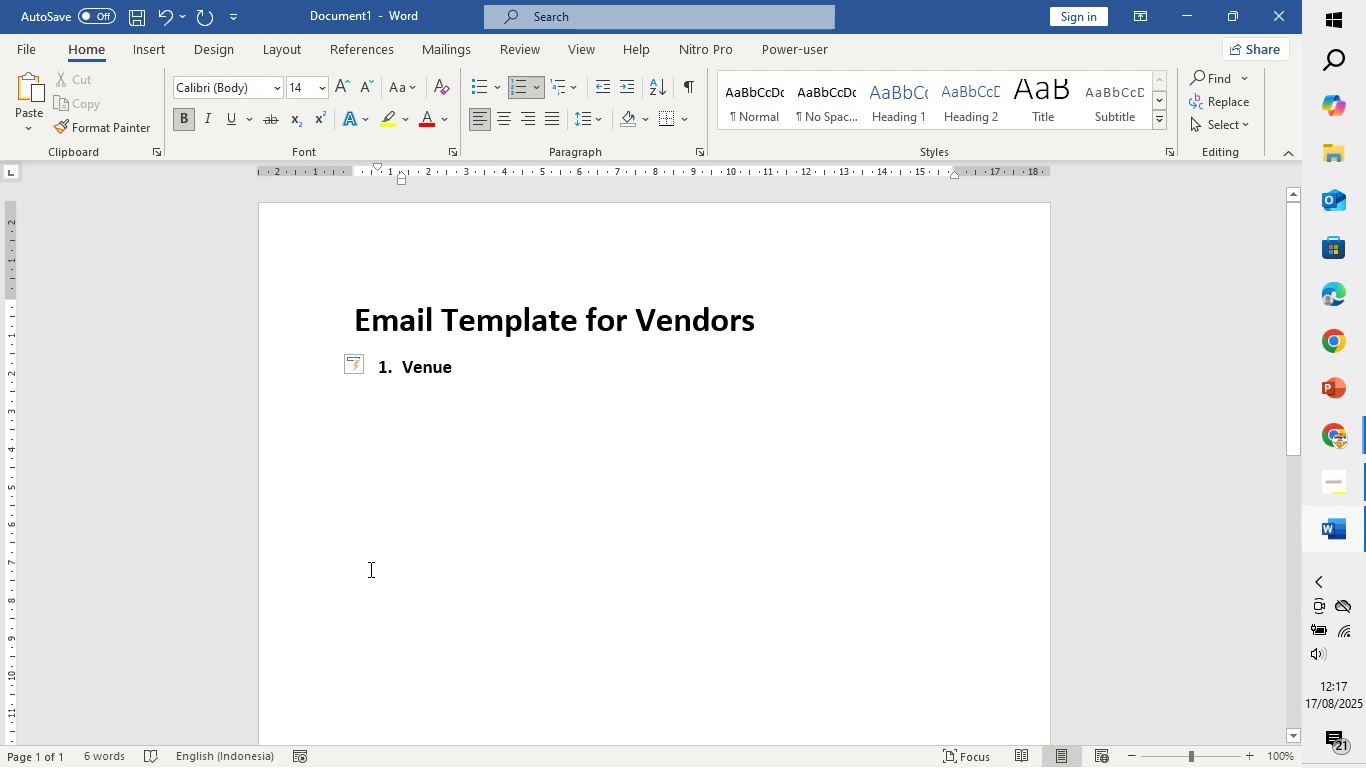 
wait(8.24)
 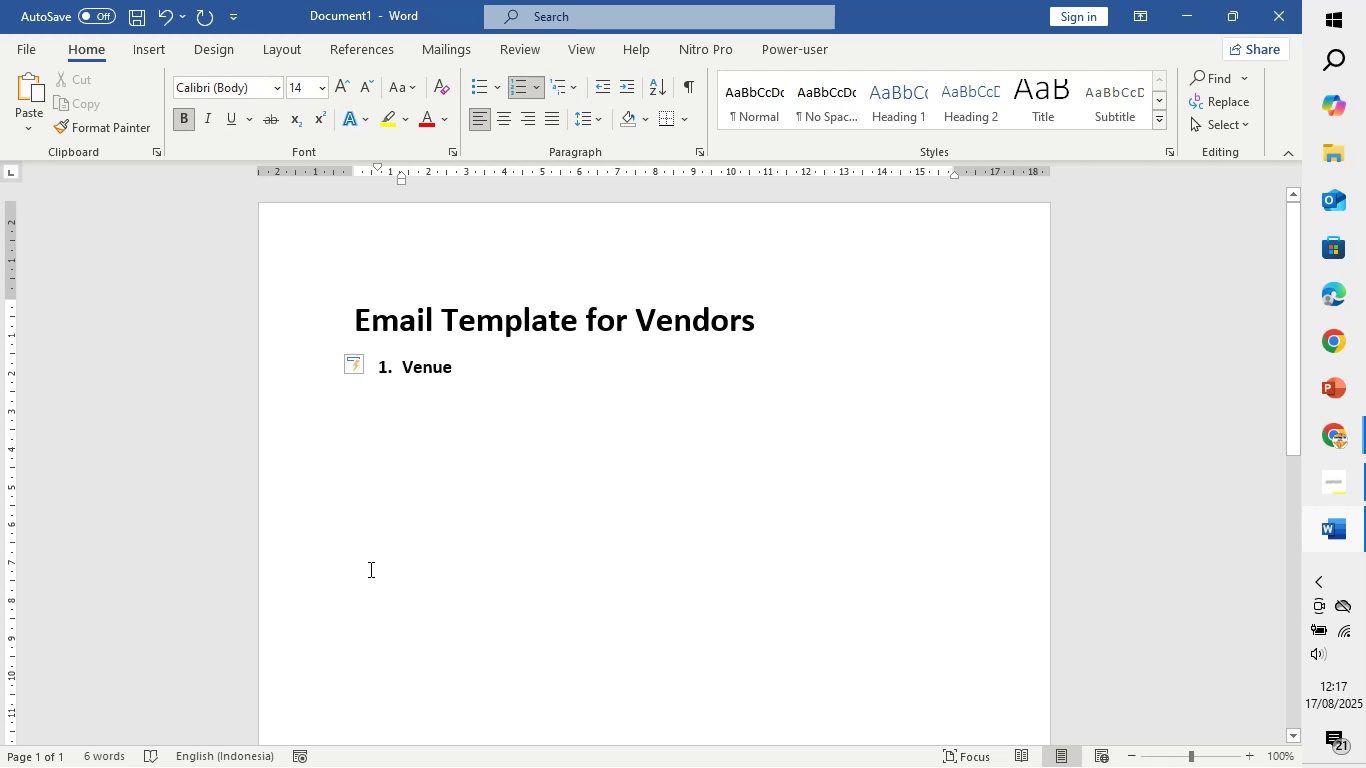 
key(Enter)
 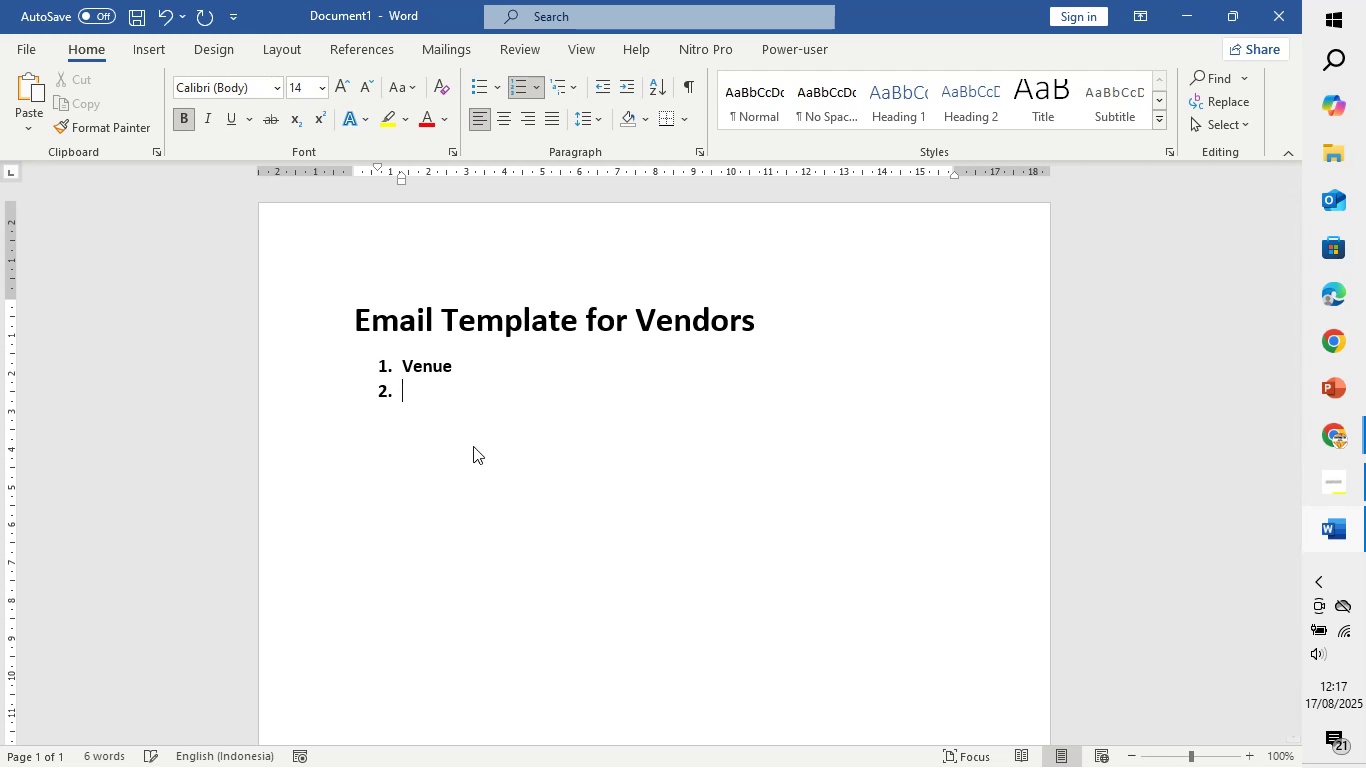 
key(Enter)
 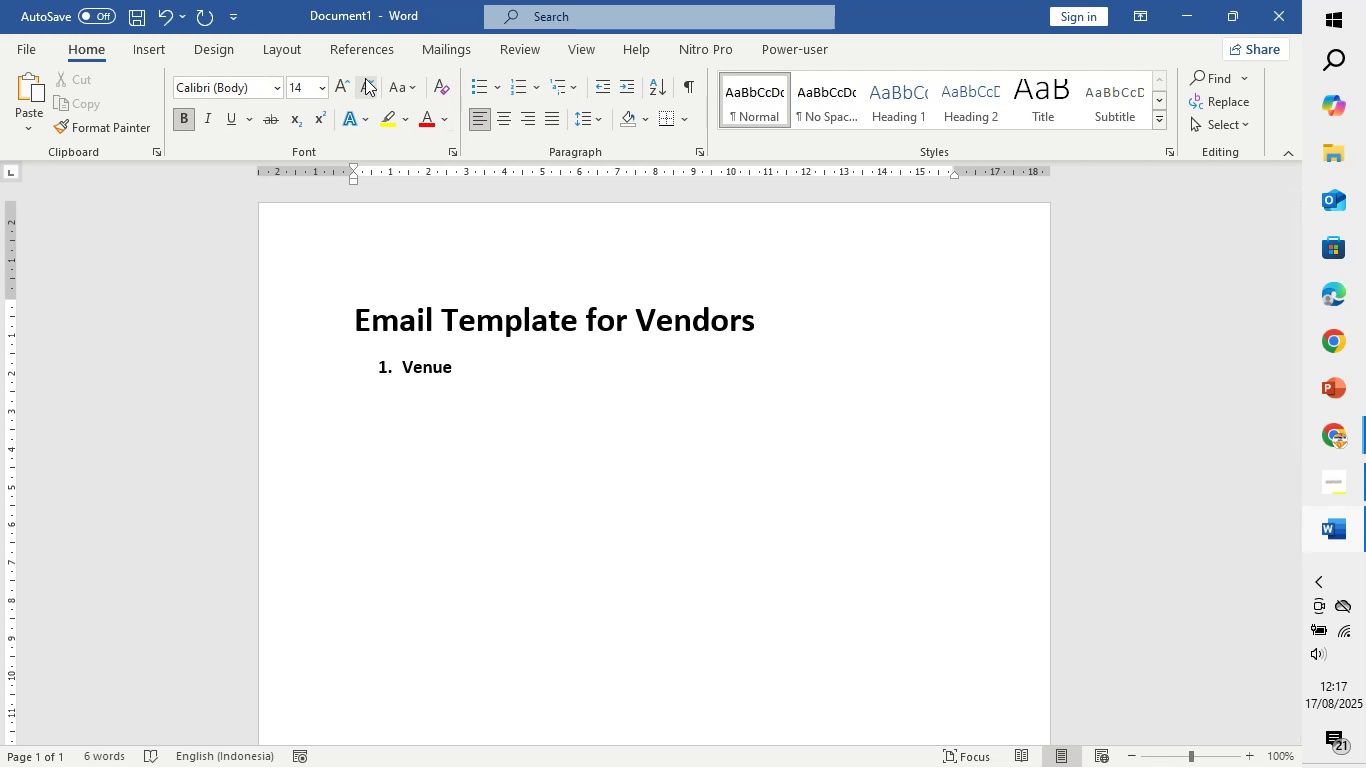 
left_click([327, 78])
 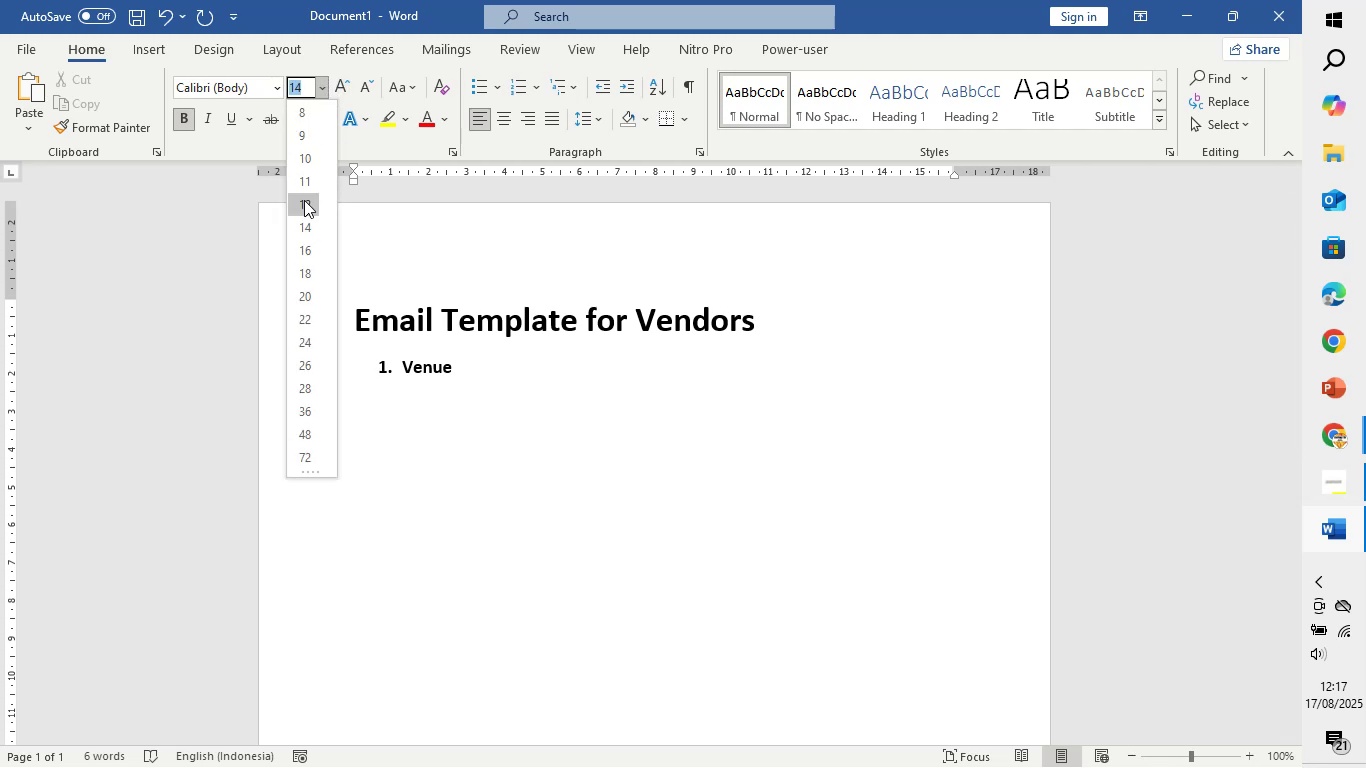 
left_click([304, 200])
 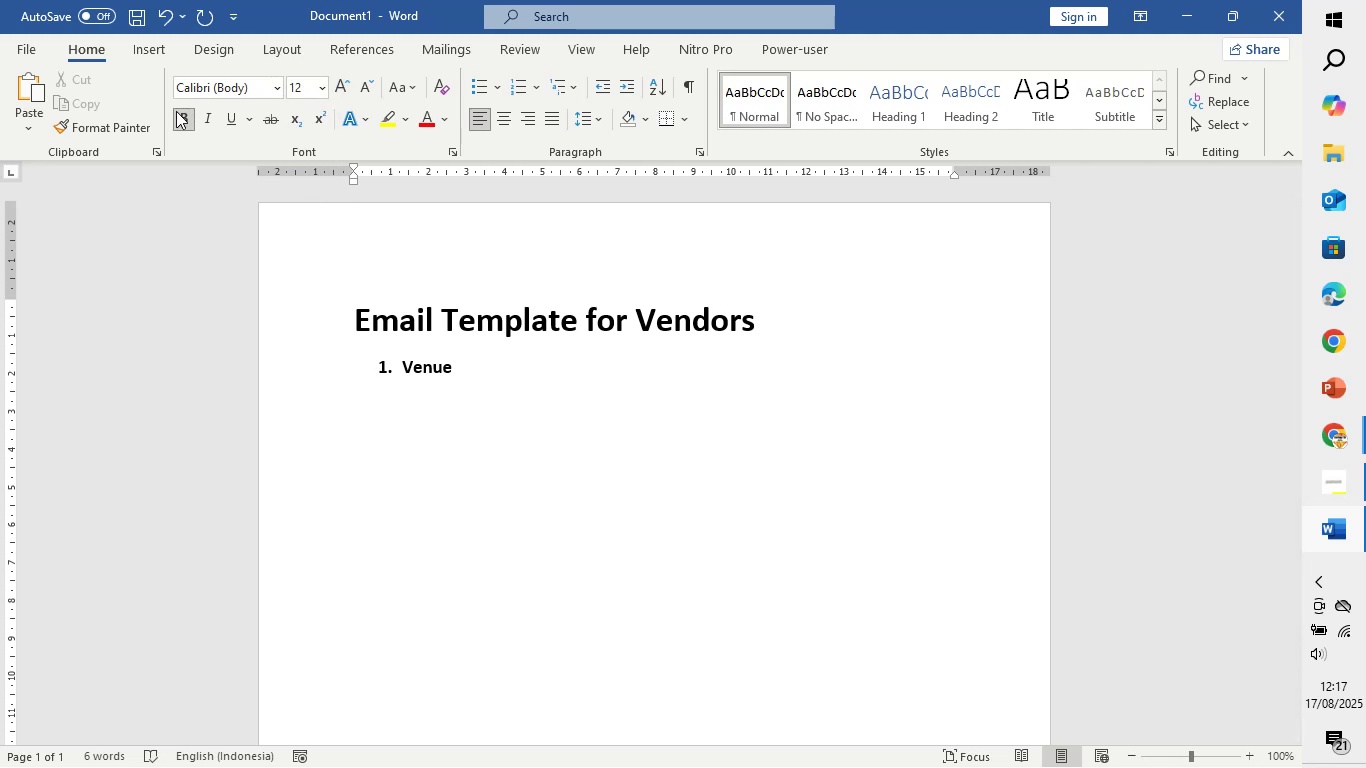 
left_click([181, 115])
 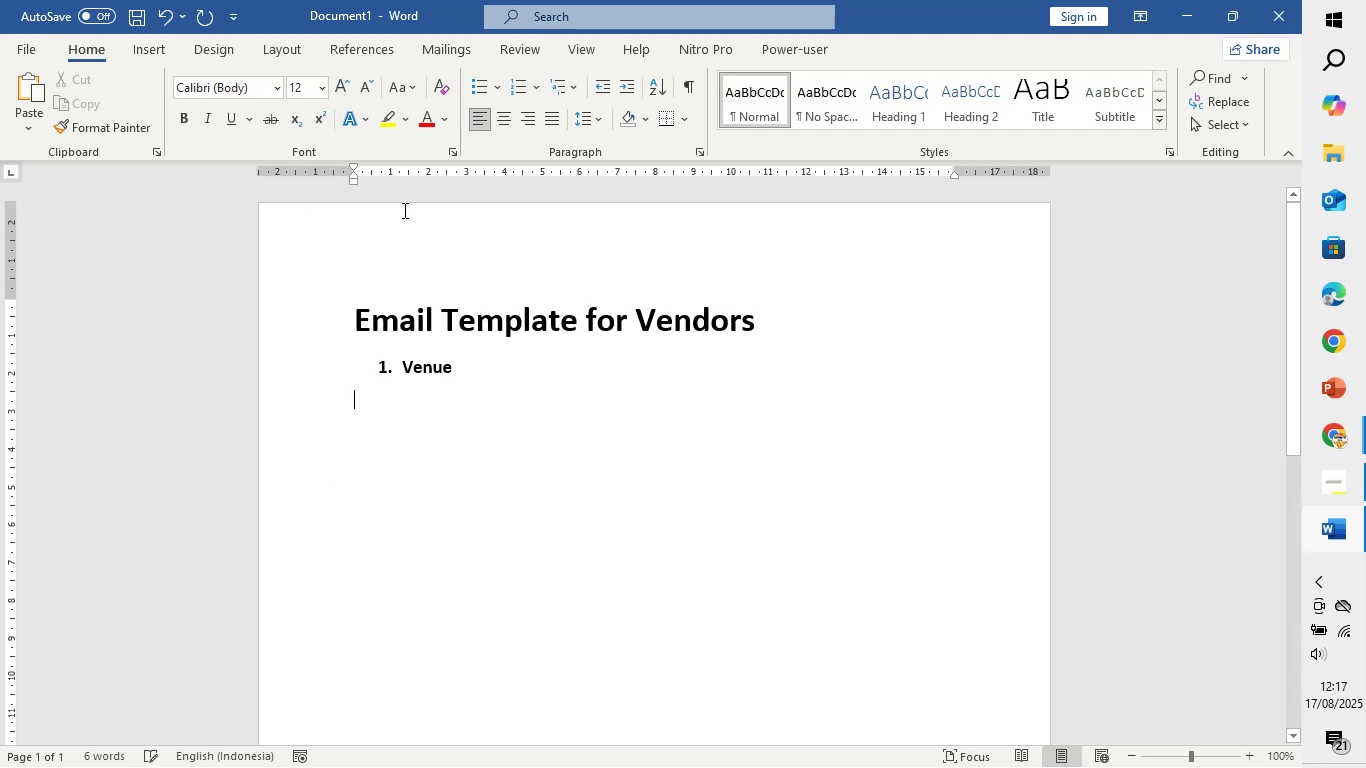 
type(Subject : )
key(Backspace)
key(Backspace)
key(Backspace)
type(: Final Confirmation - Wedding Ceremony & Reception Details)
 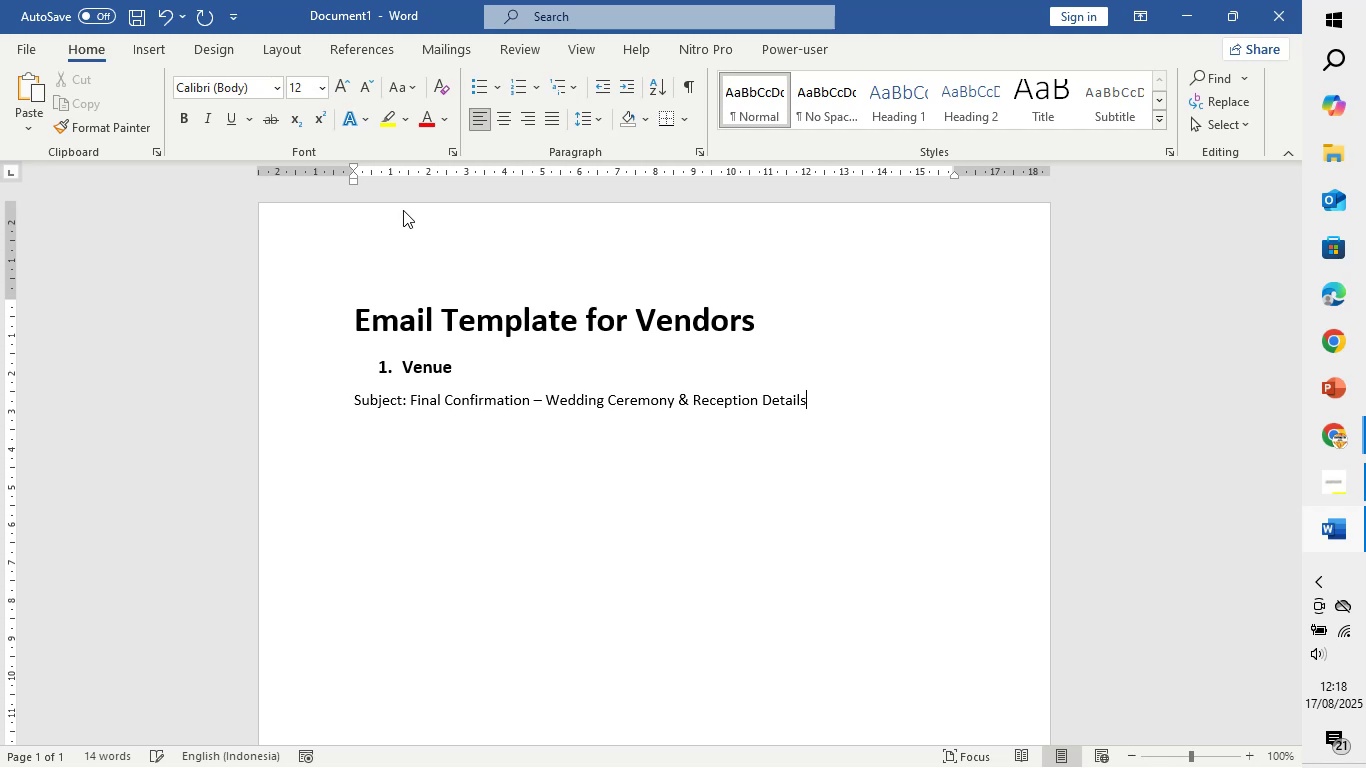 
key(Enter)
 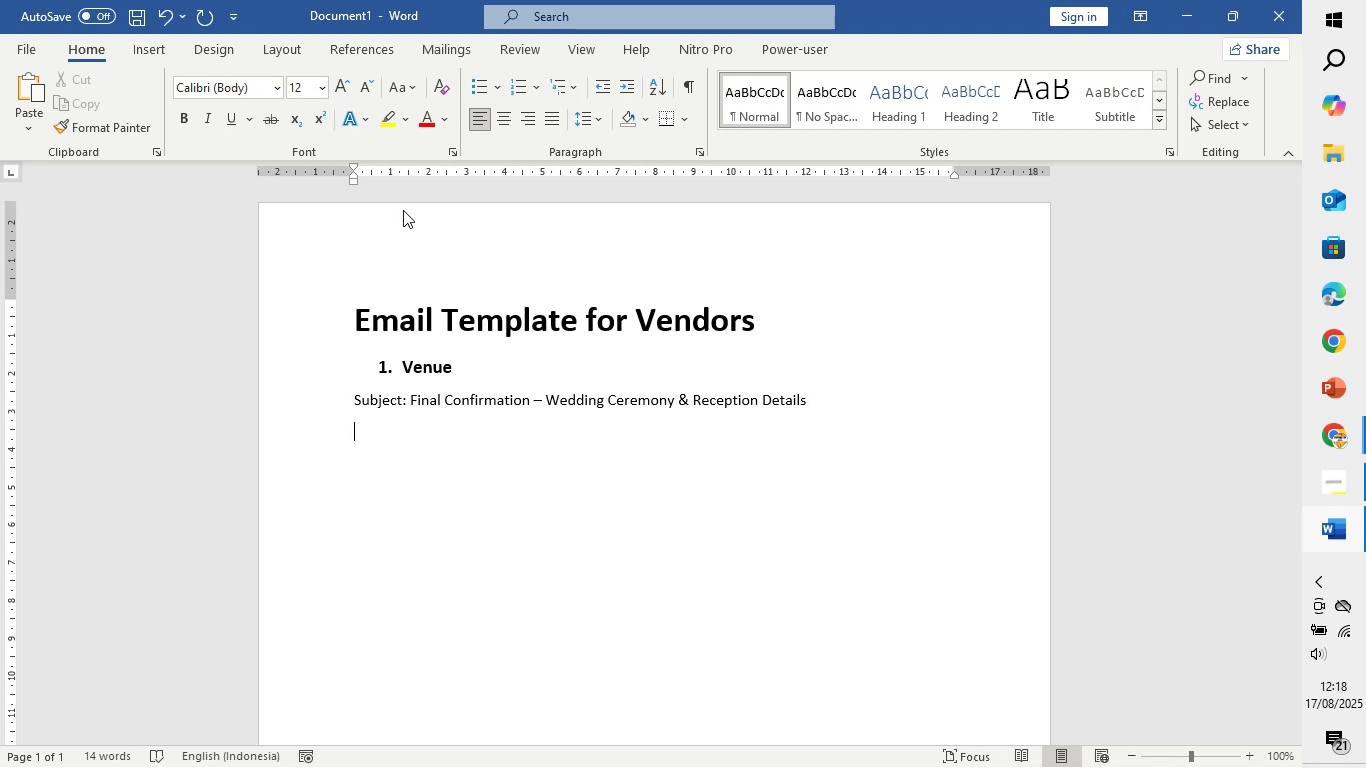 
wait(6.09)
 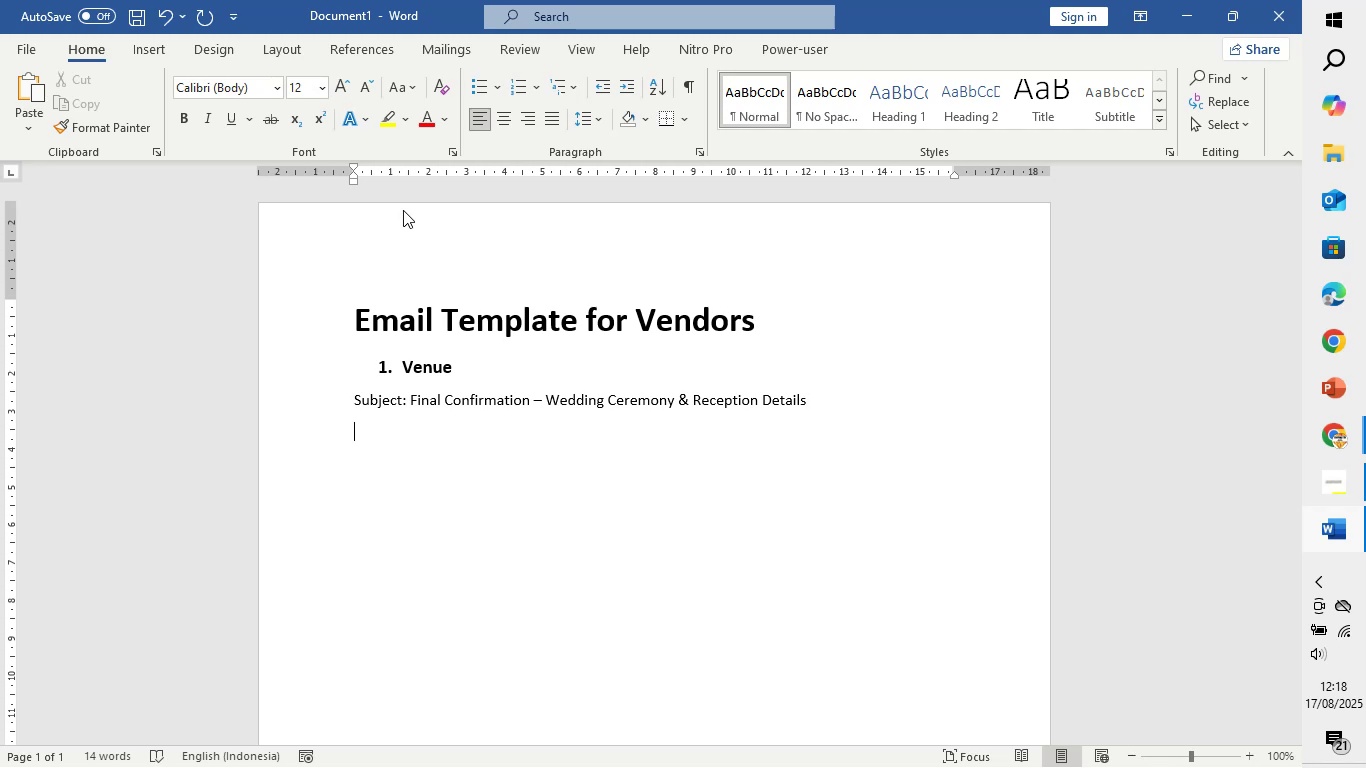 
type(hi [ )
key(Backspace)
type(Venue Manager])
 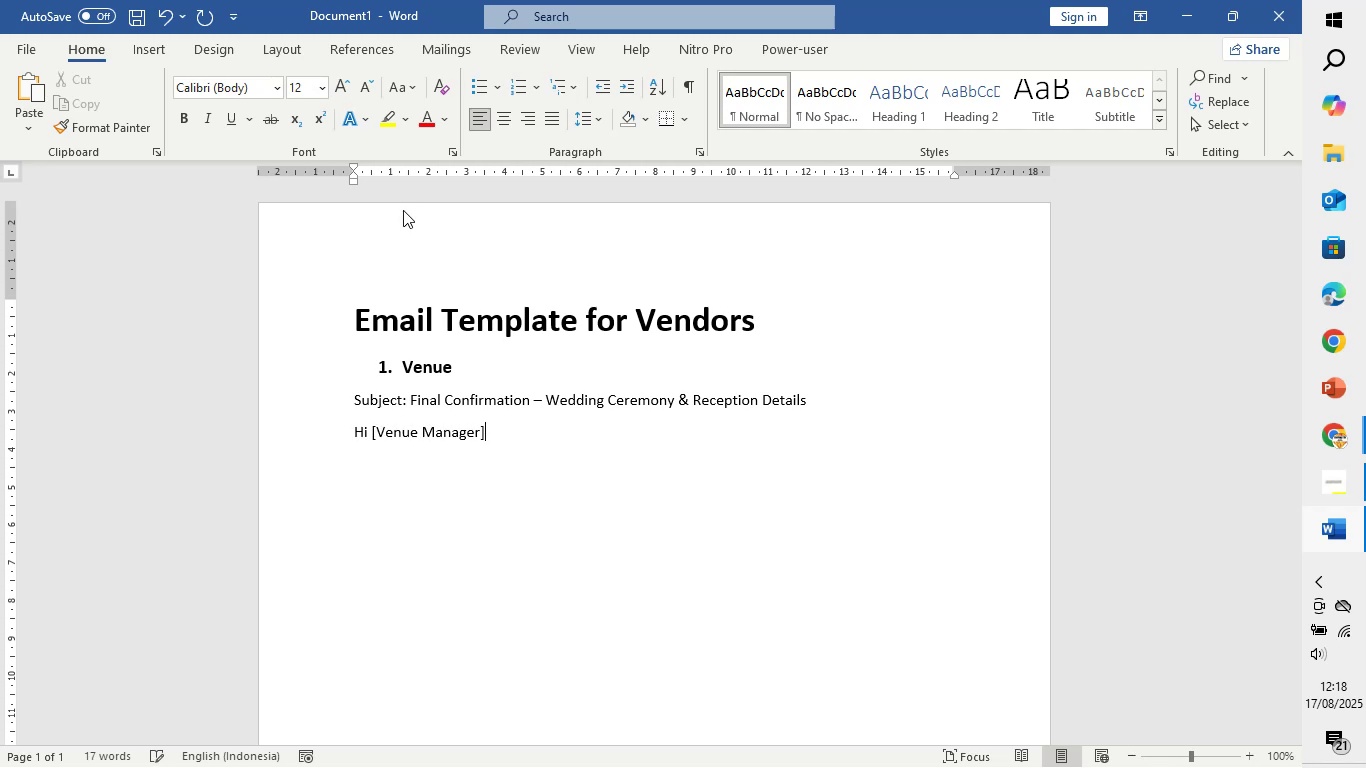 
key(Enter)
 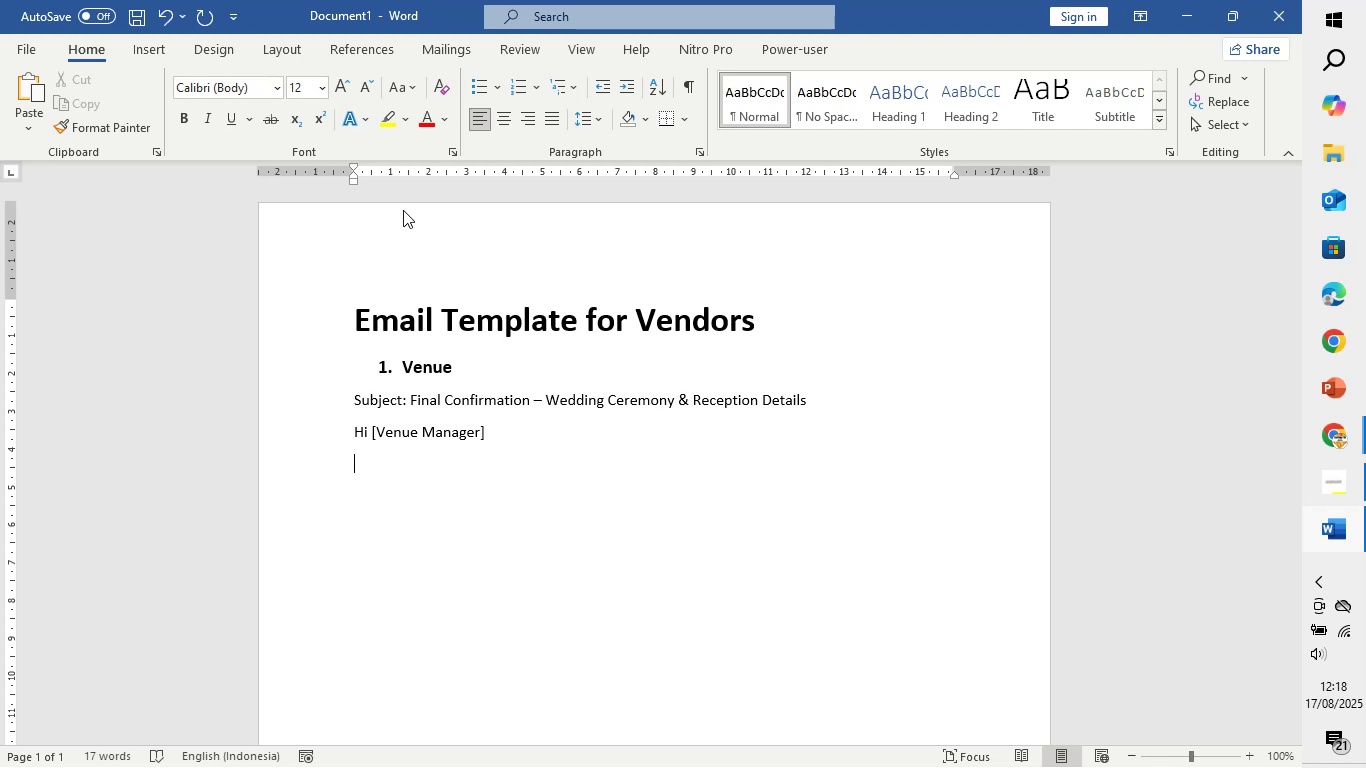 
type(I'm reaching out to confirm the final details for our Wedding on)
 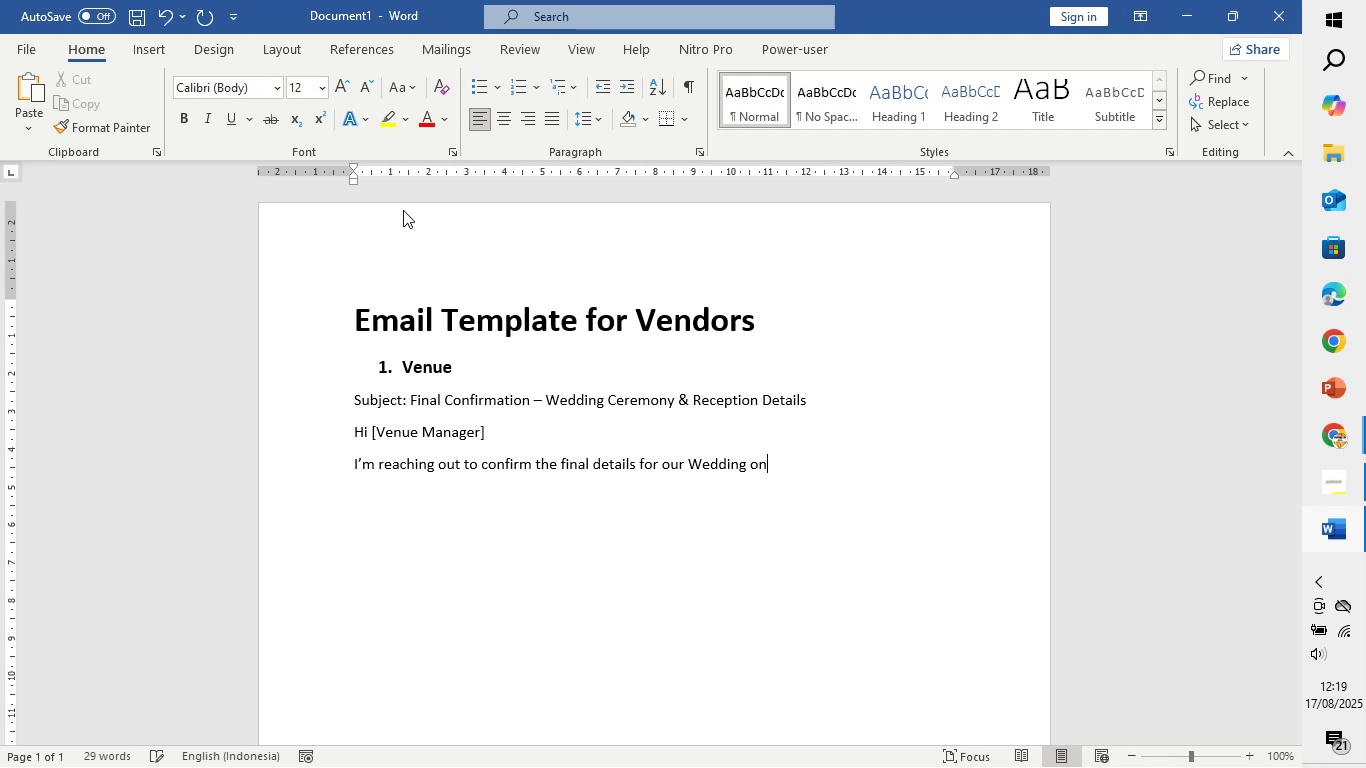 
scroll: coordinate [669, 165], scroll_direction: up, amount: 2.0
 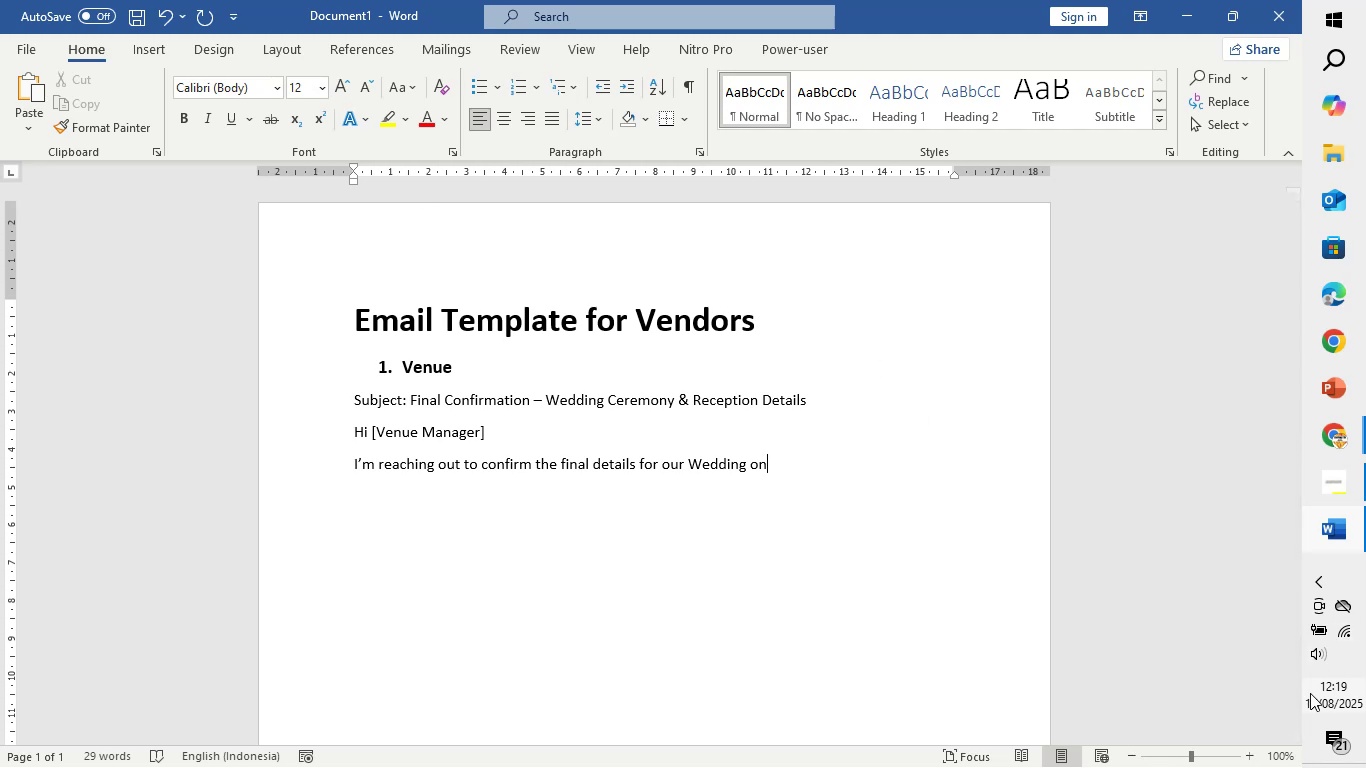 
left_click([1312, 694])
 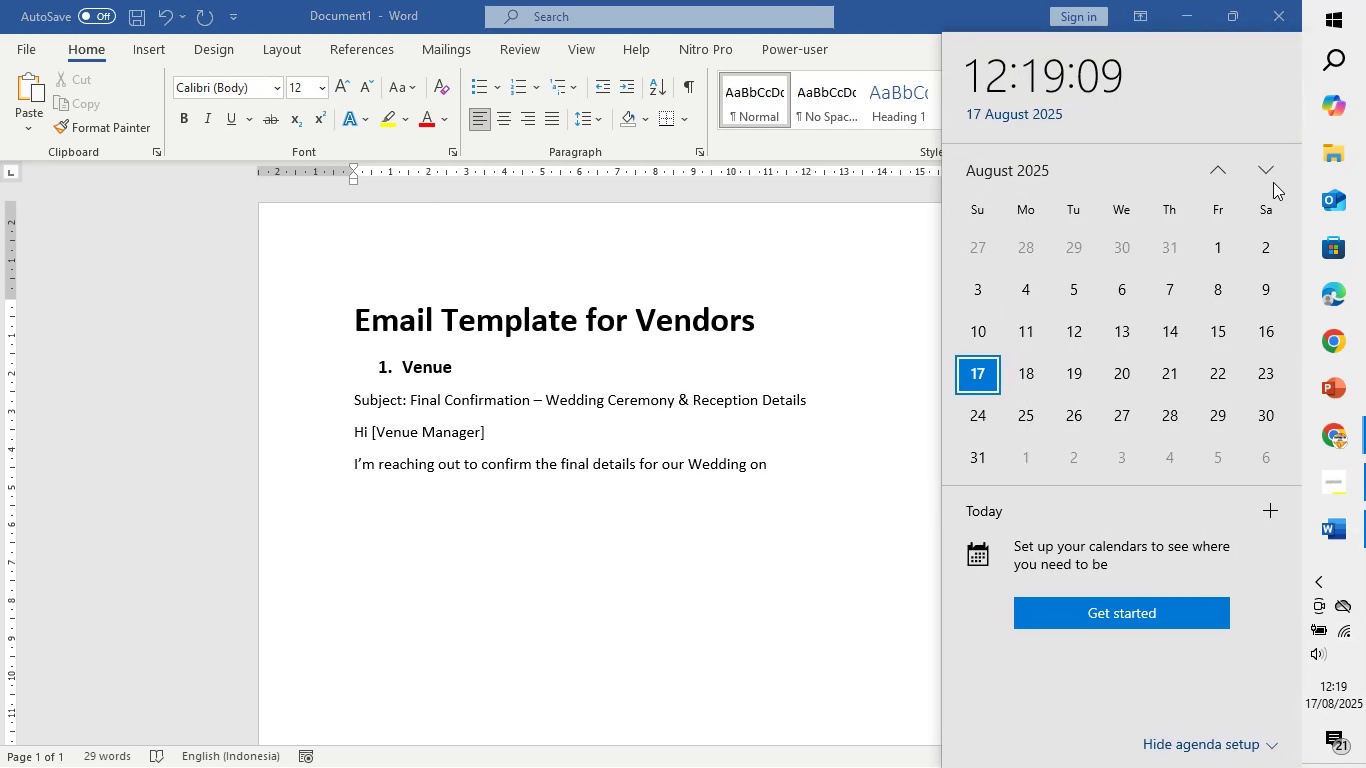 
left_click([1271, 170])
 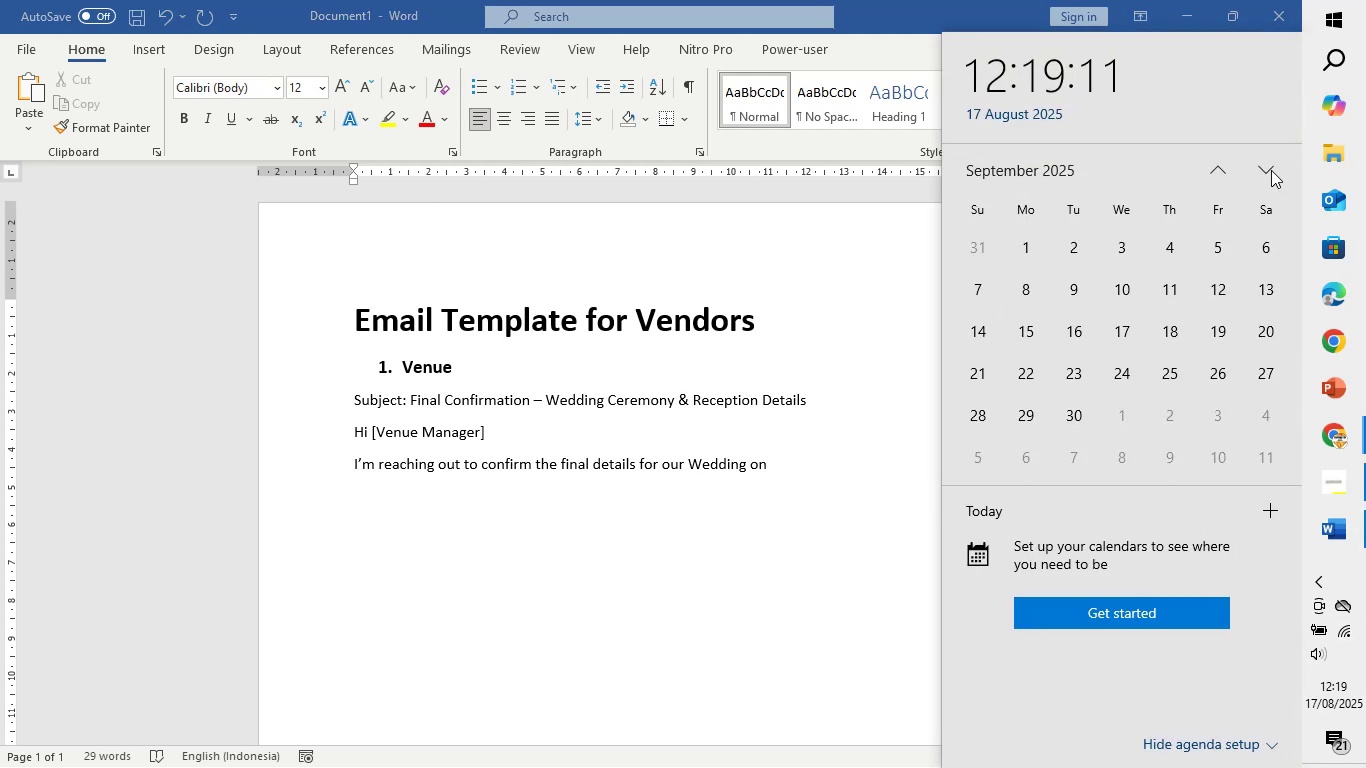 
left_click([1271, 170])
 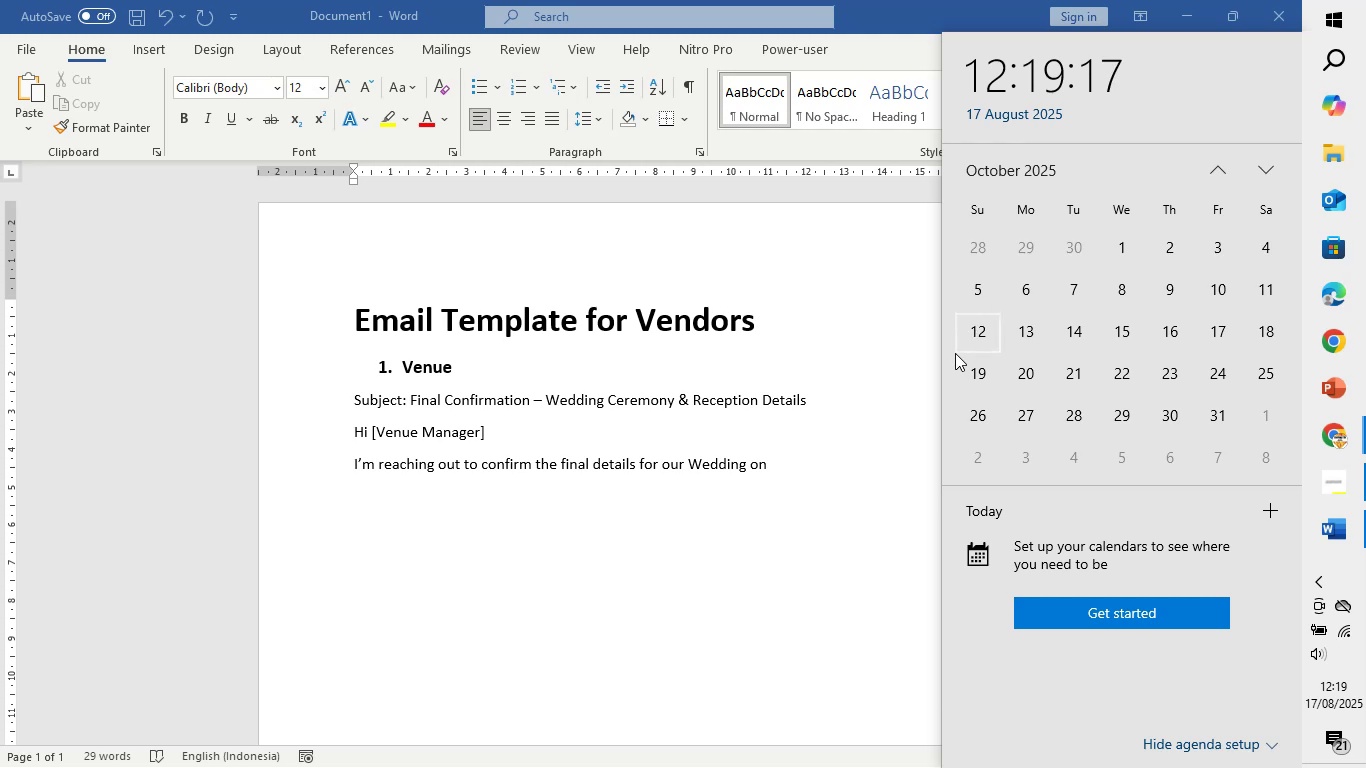 
wait(10.86)
 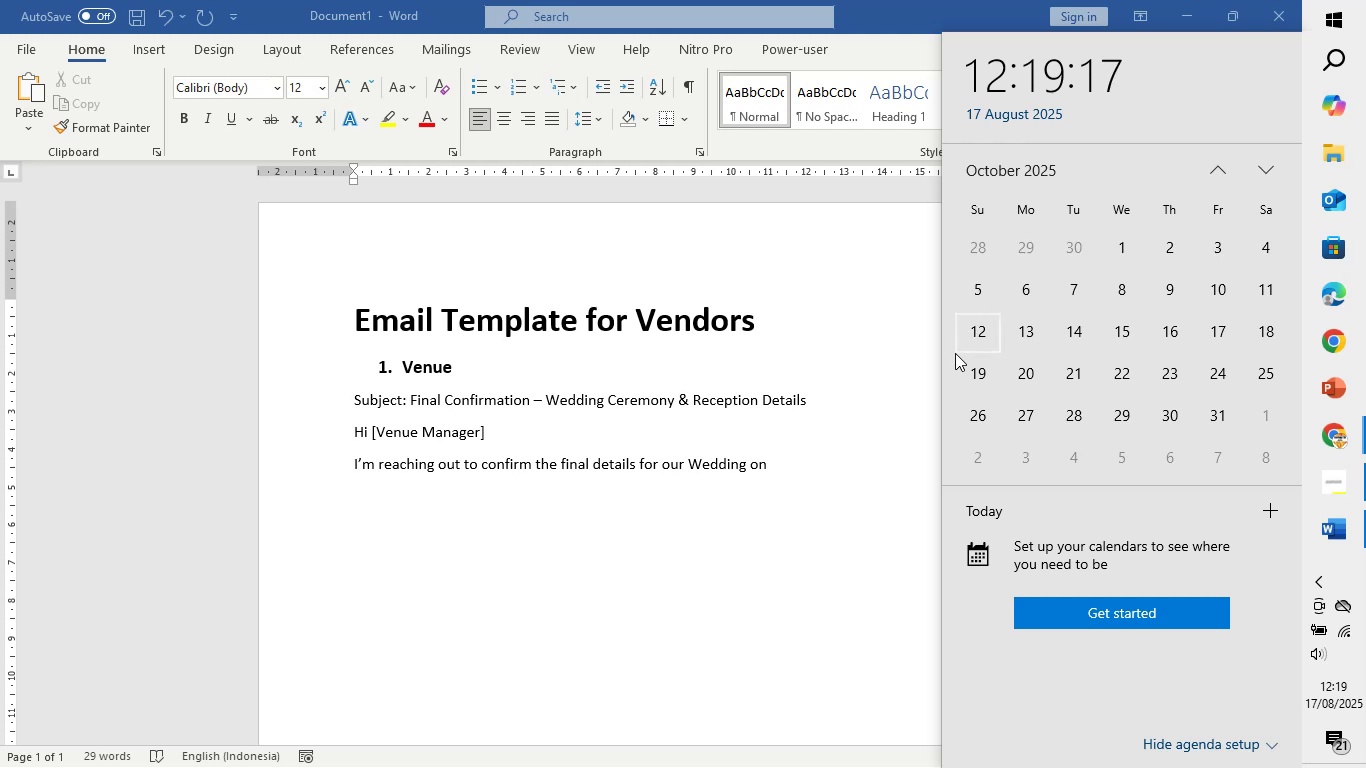 
left_click([786, 478])
 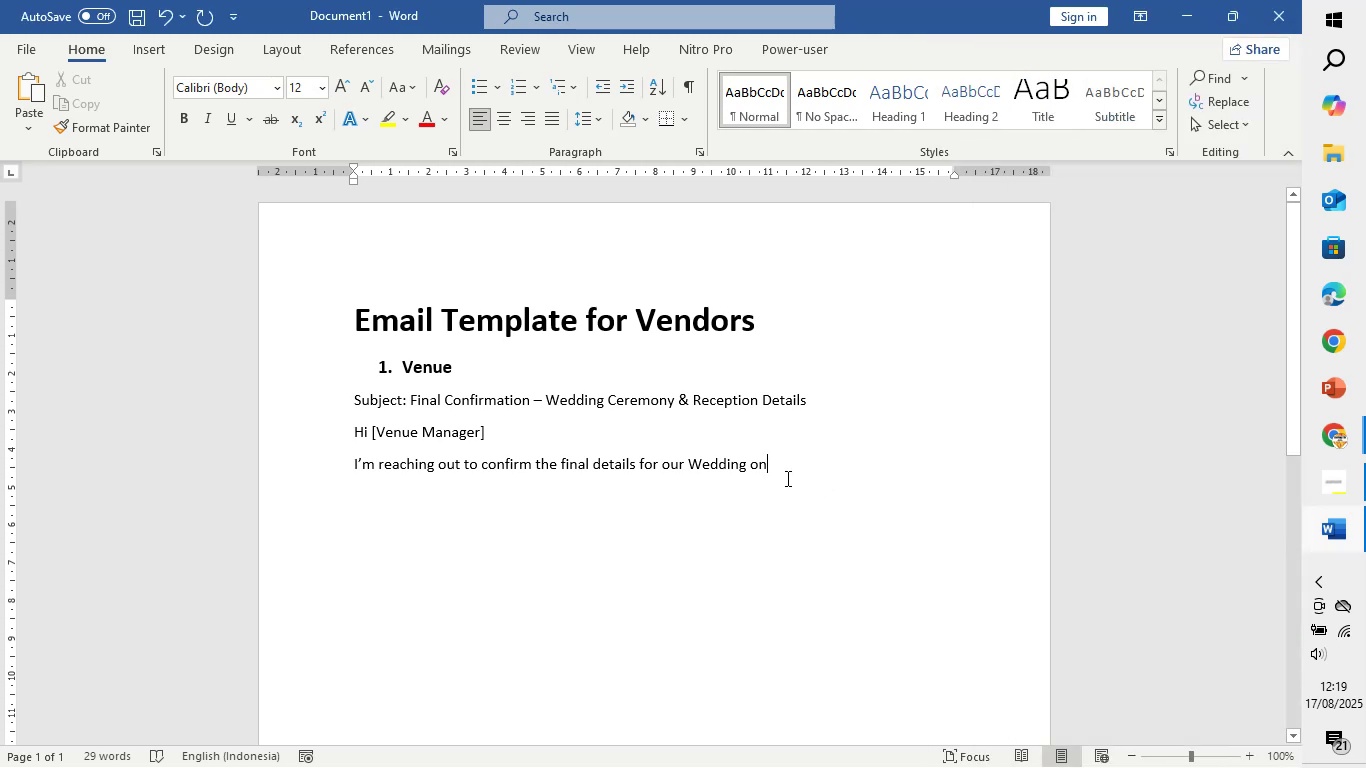 
type( Tuesday, October 7 2025)
 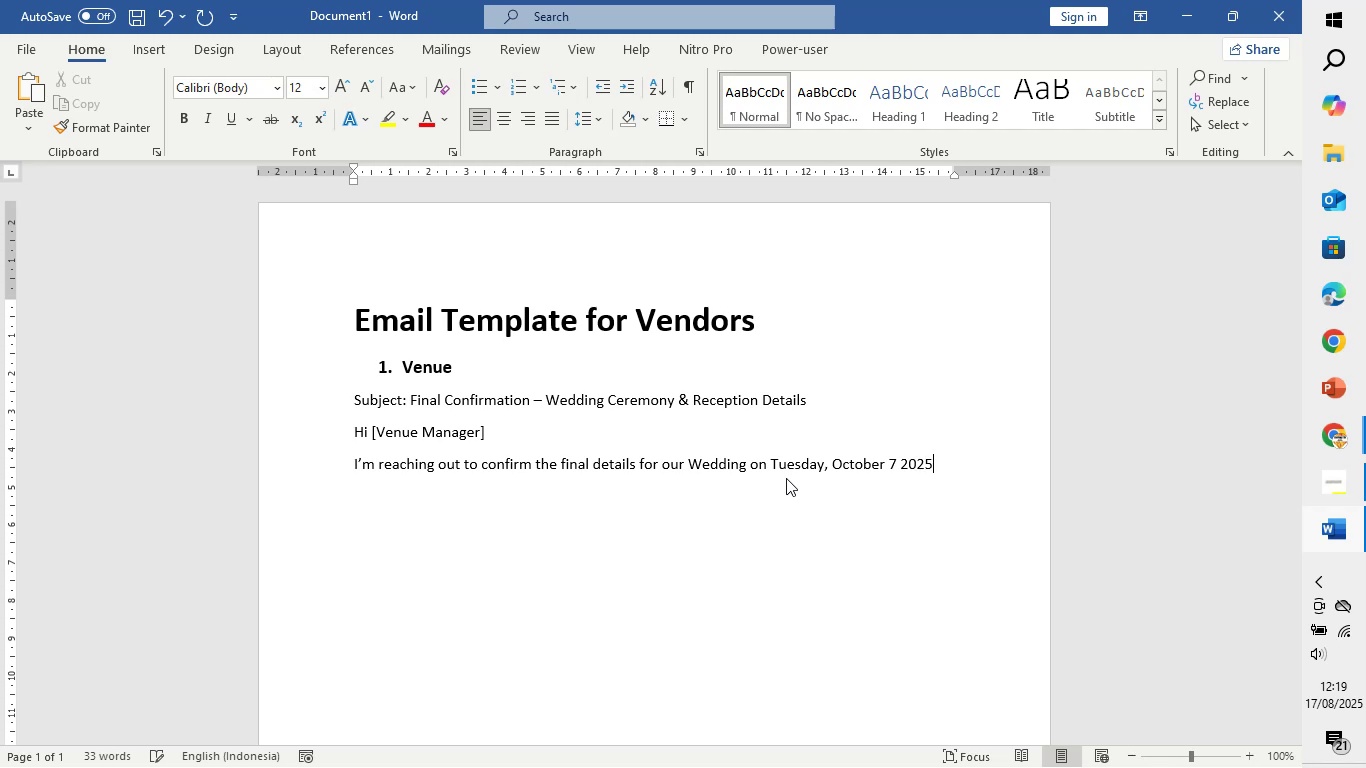 
wait(5.5)
 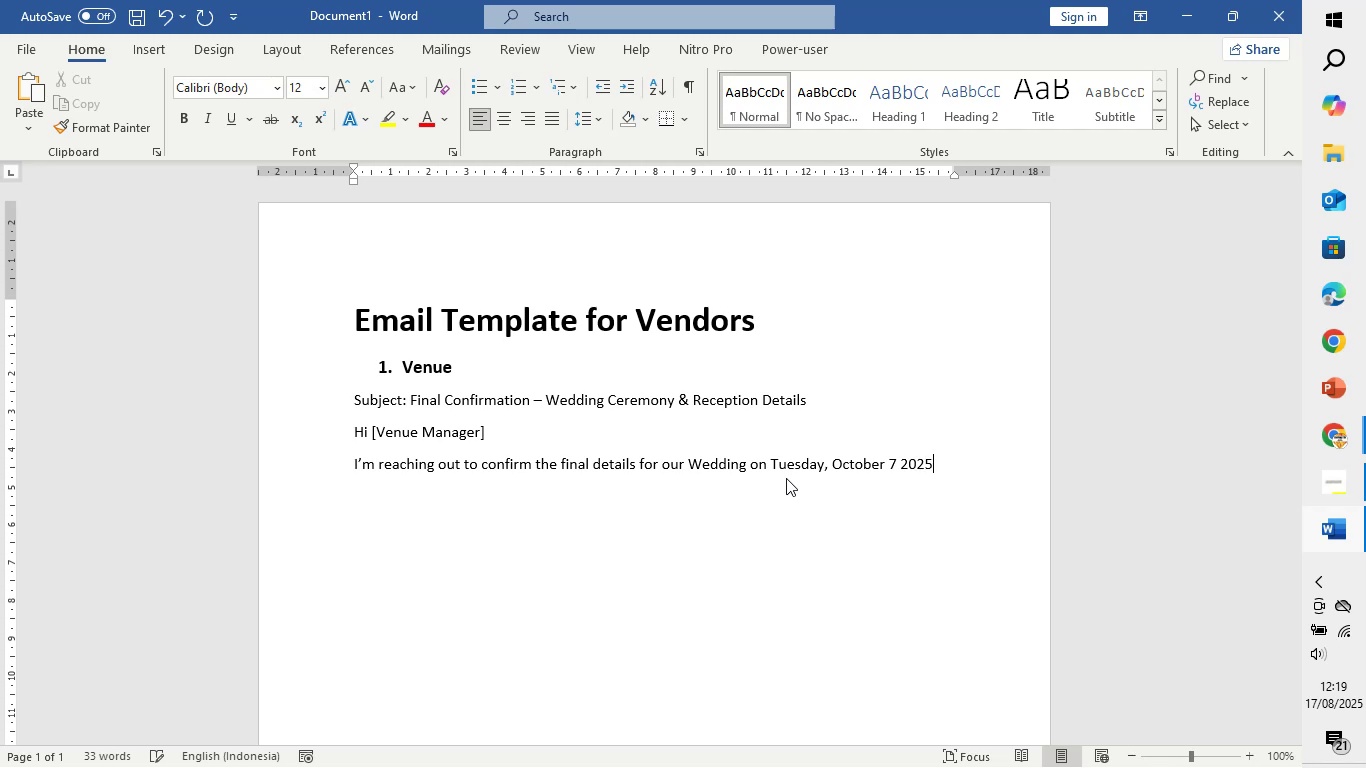 
type( at )
 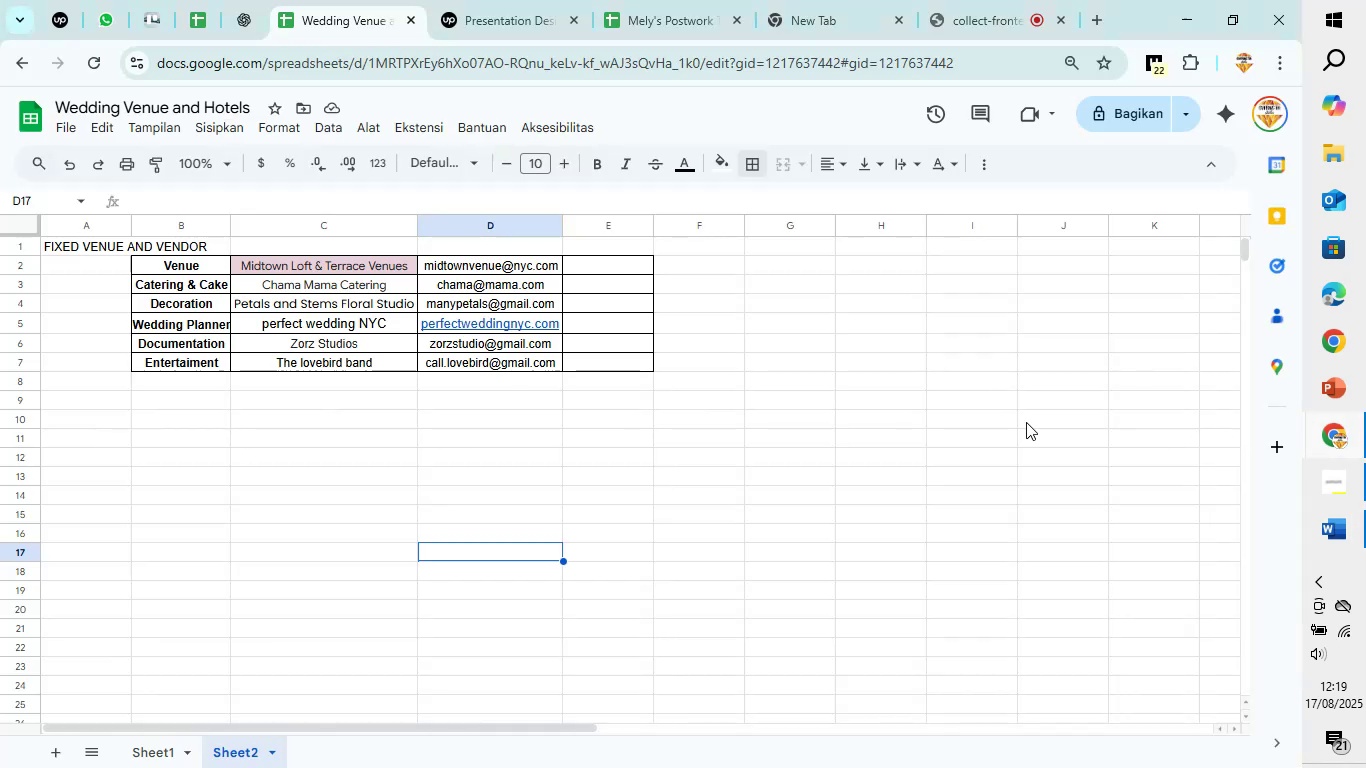 
left_click([326, 268])
 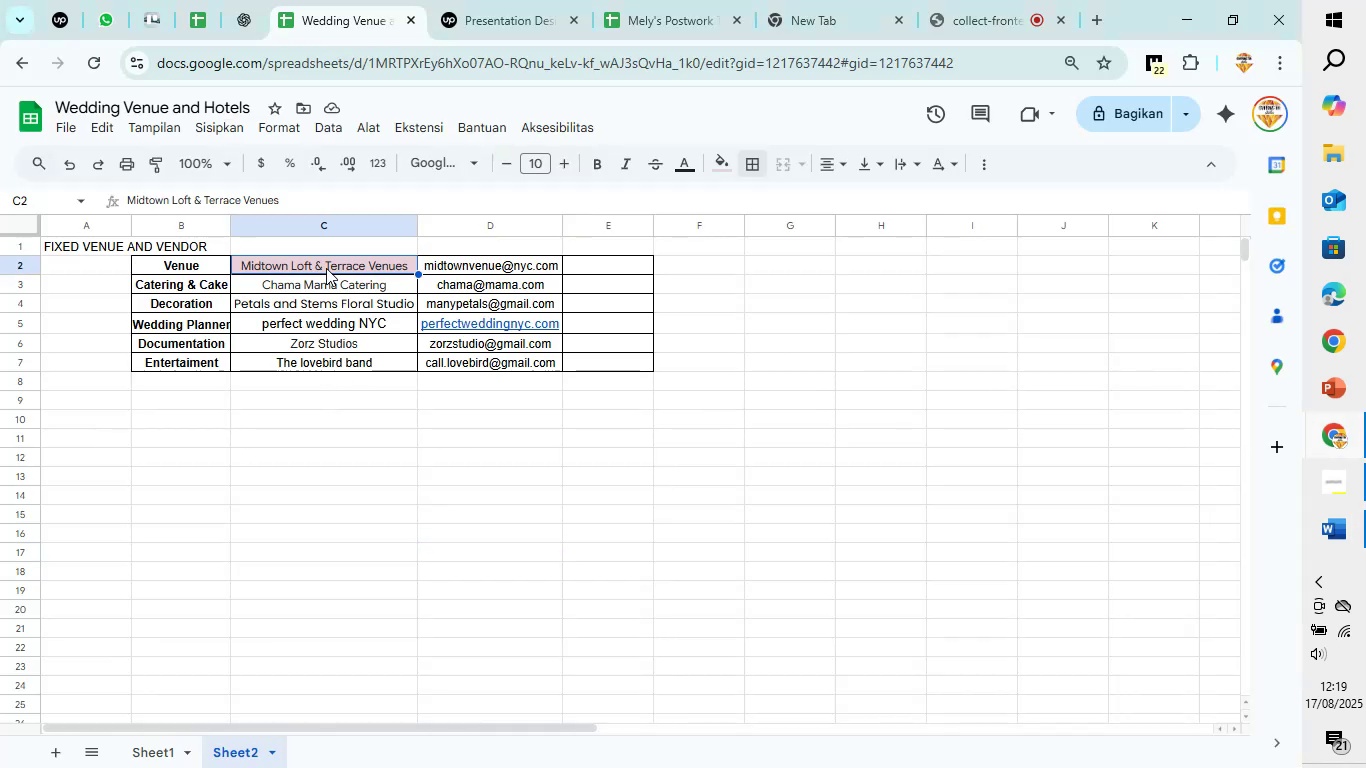 
key(Control+C)
 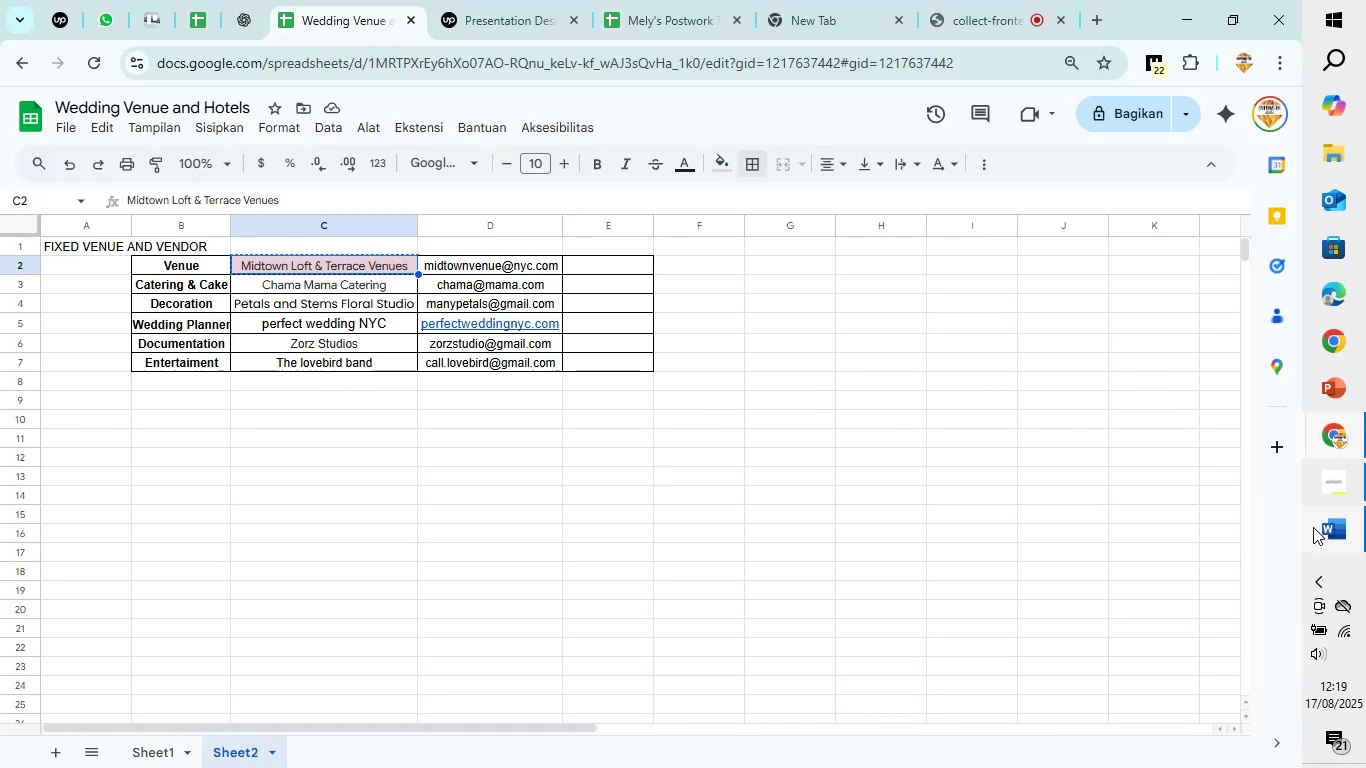 
left_click([1339, 522])
 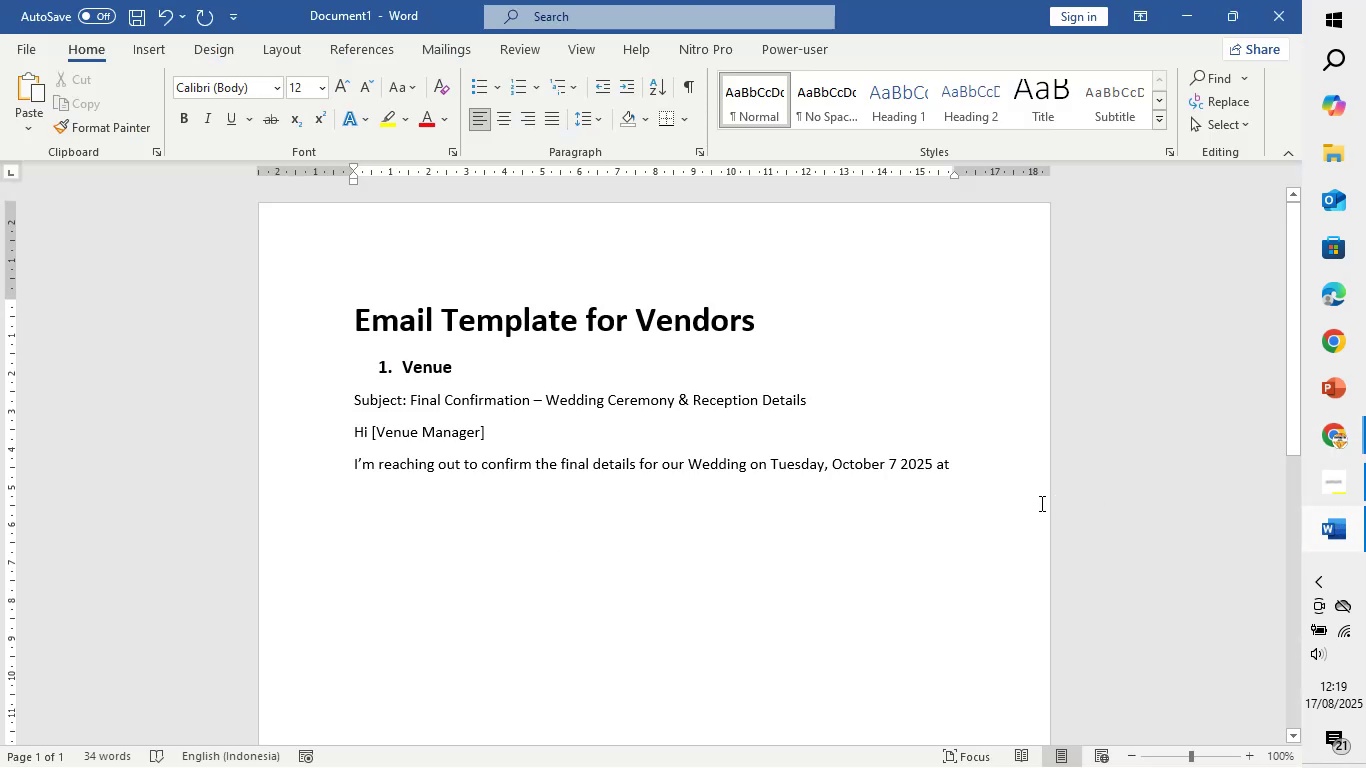 
key(Control+V)
 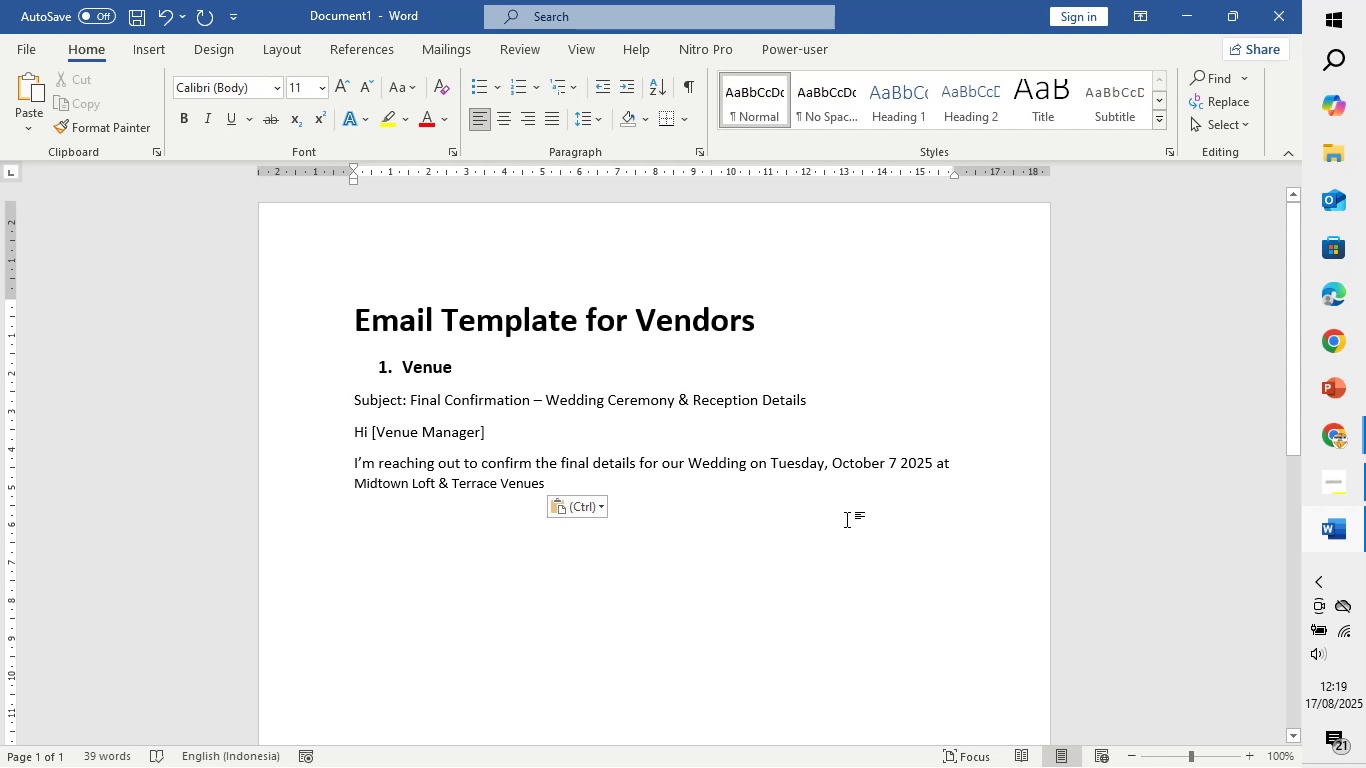 
type(. we exc)
key(Backspace)
type(pected 120 guests. )
 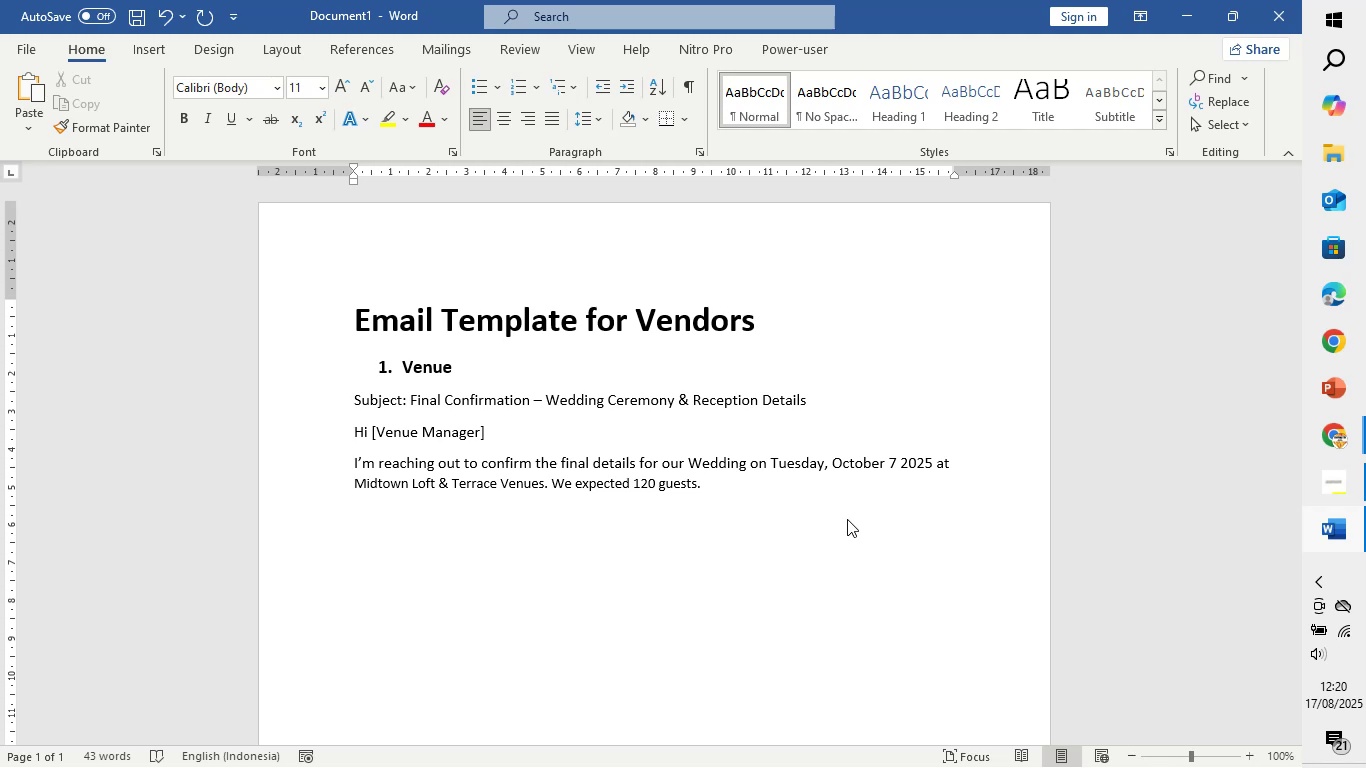 
type(Could You kindly confirm the following:)
 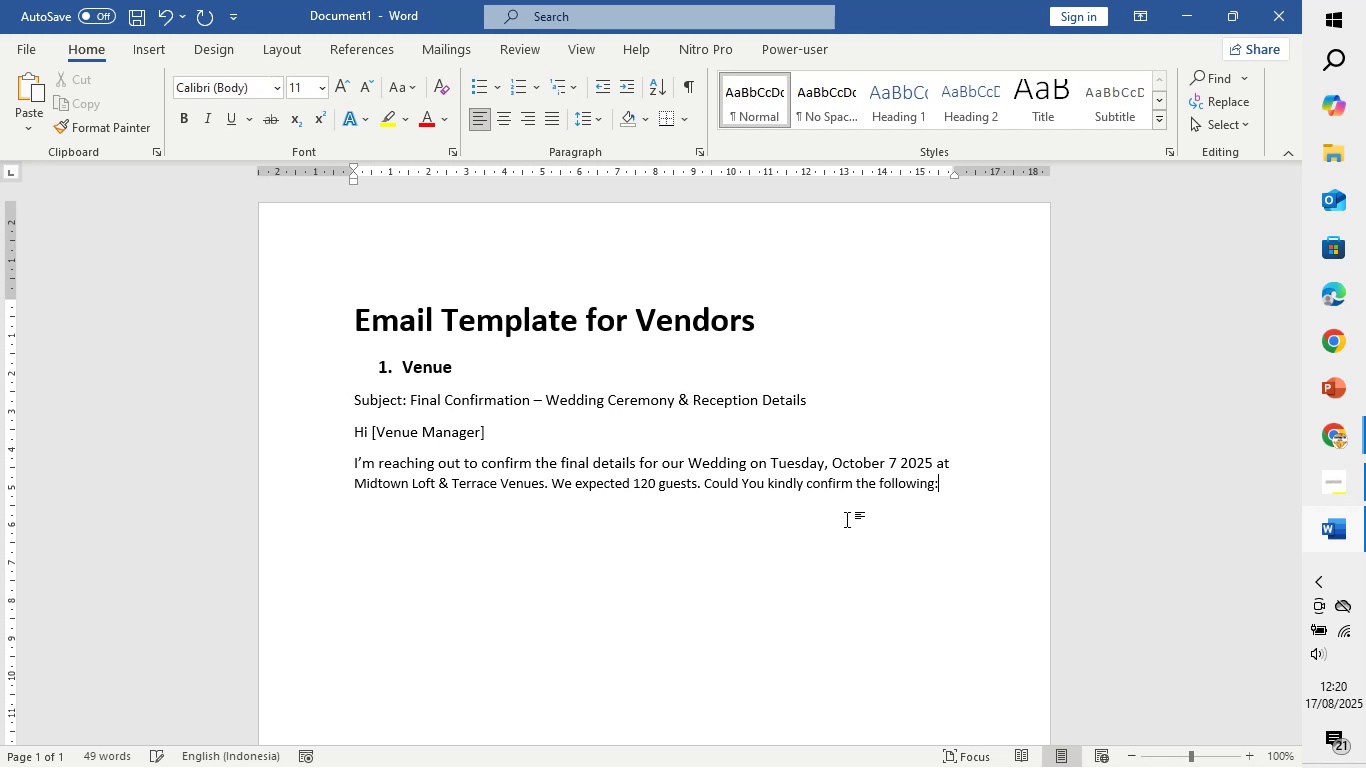 
key(Enter)
 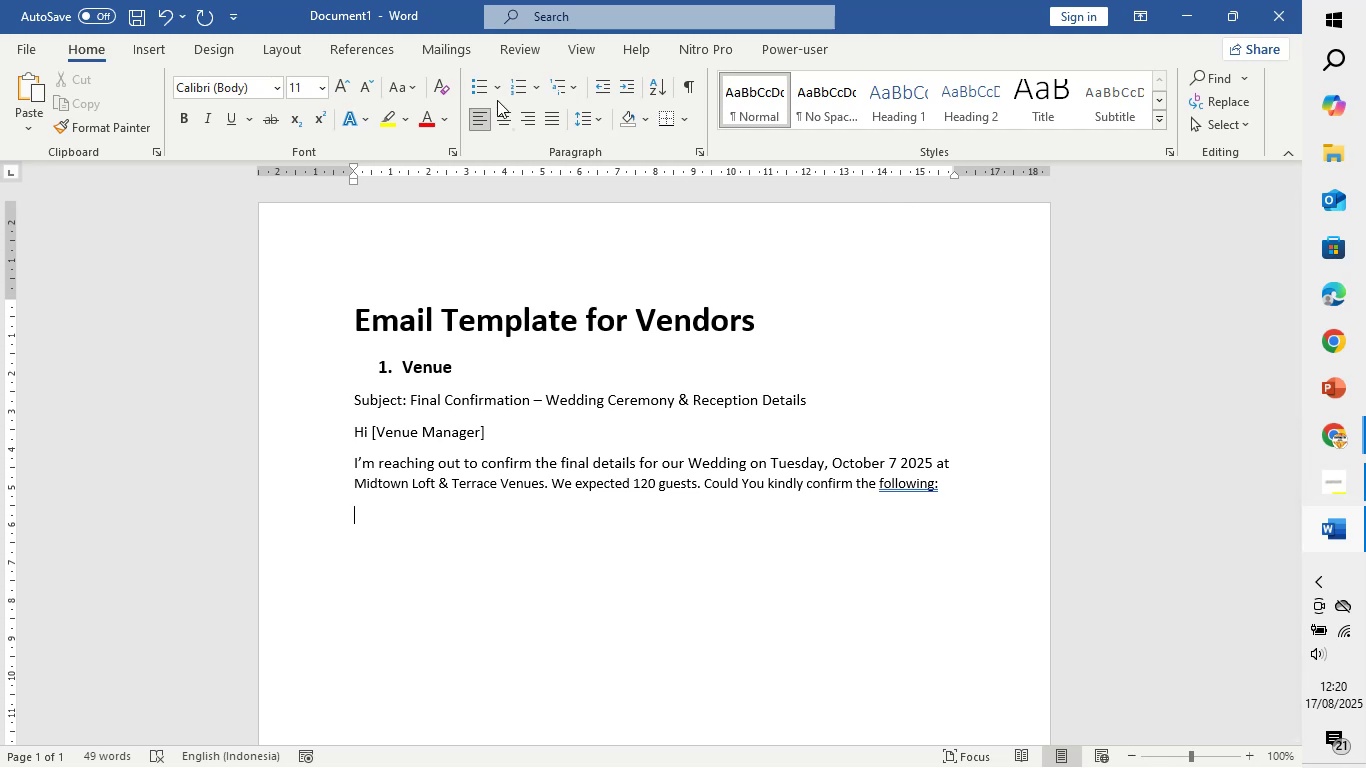 
left_click([486, 87])
 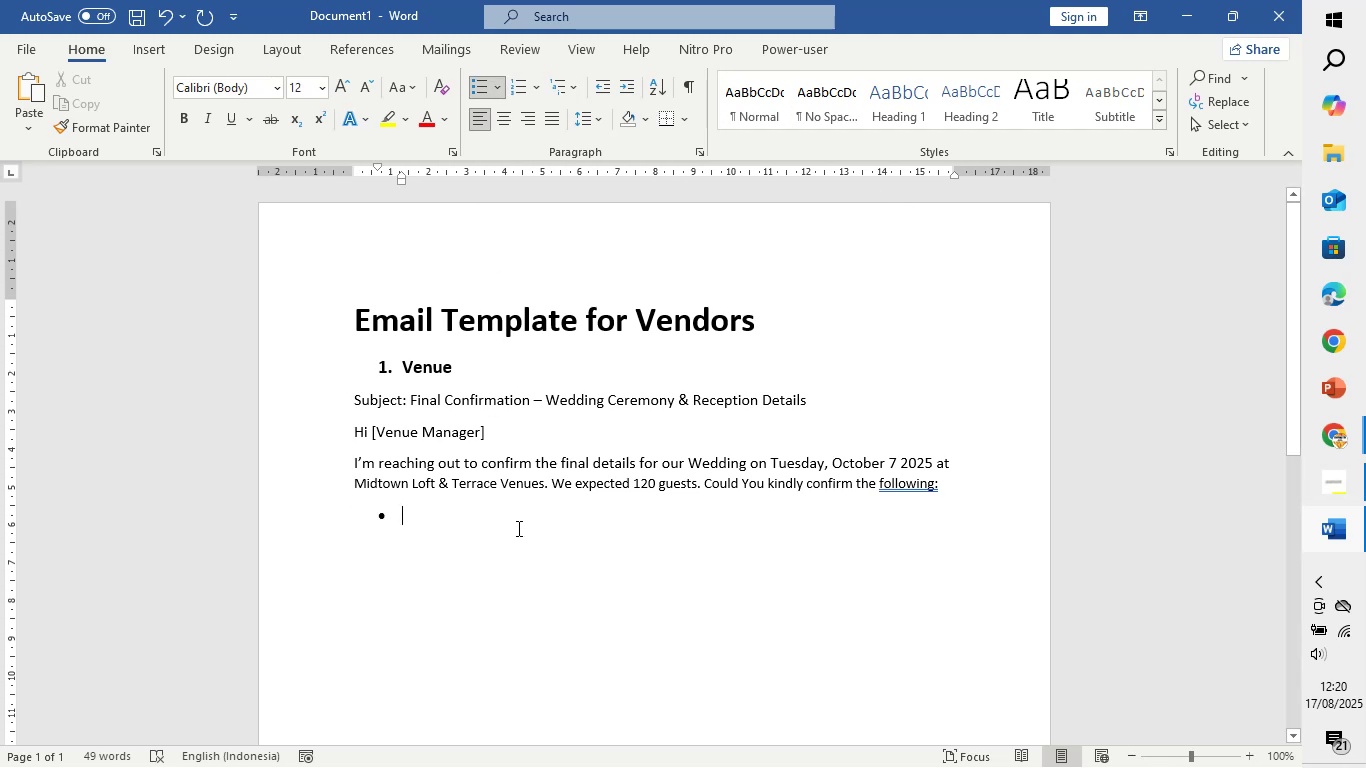 
wait(5.79)
 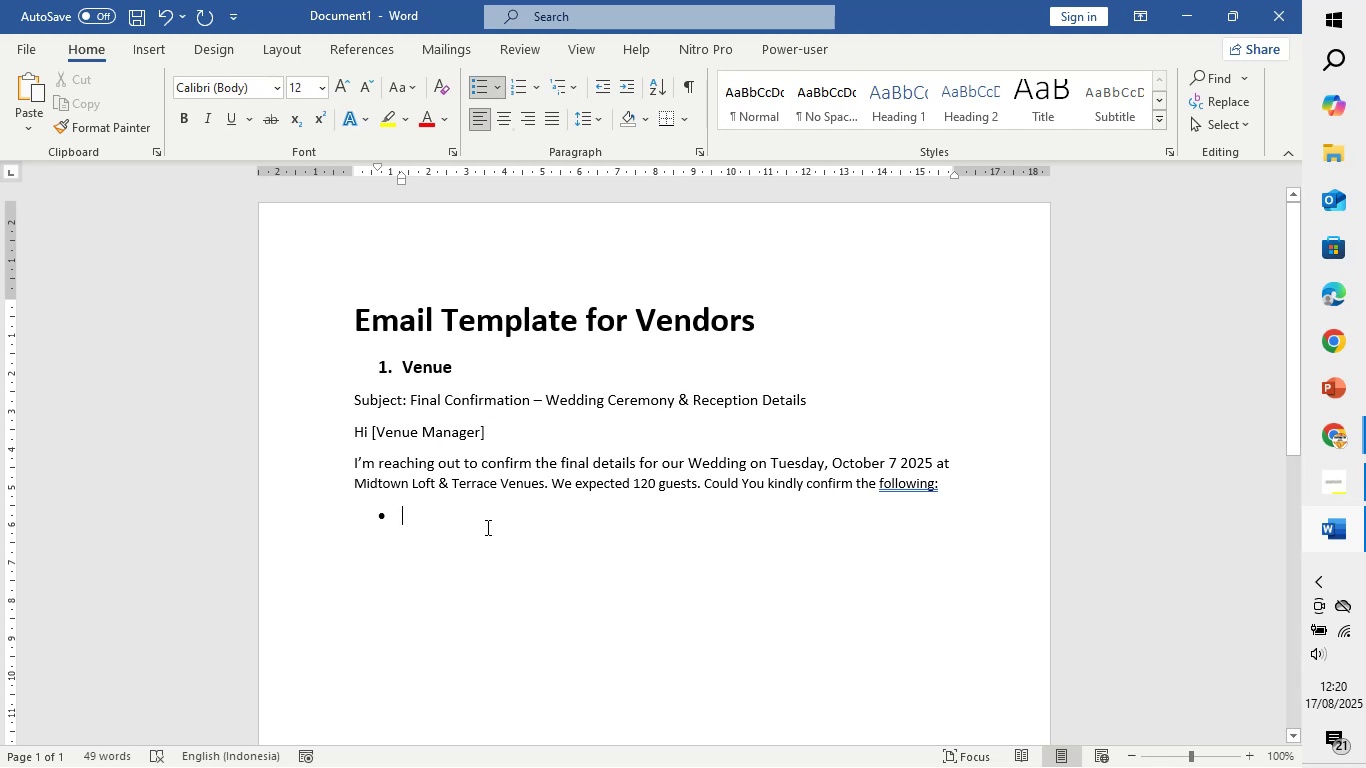 
type(C)
key(Backspace)
type(Accw)
key(Backspace)
type(ess time for set )
key(Backspace)
type(up and decoration)
 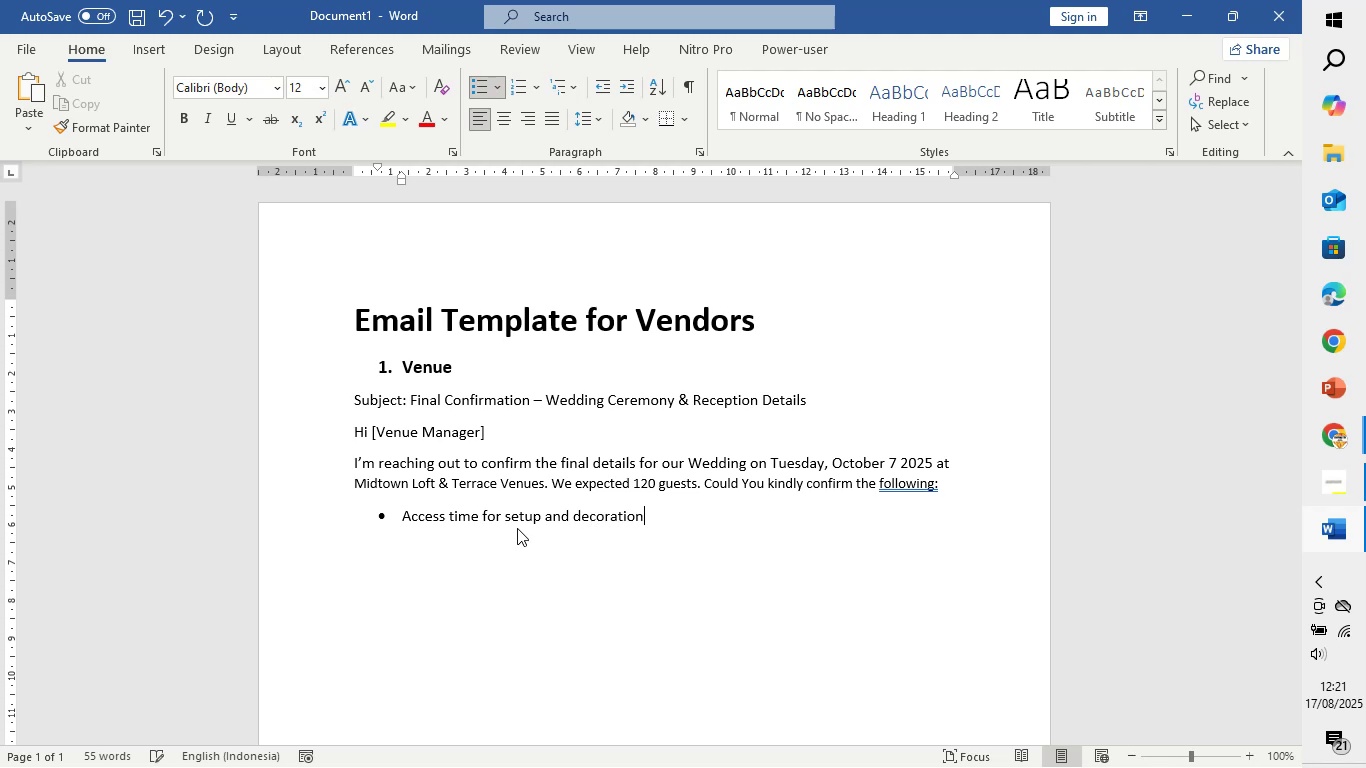 
key(Enter)
 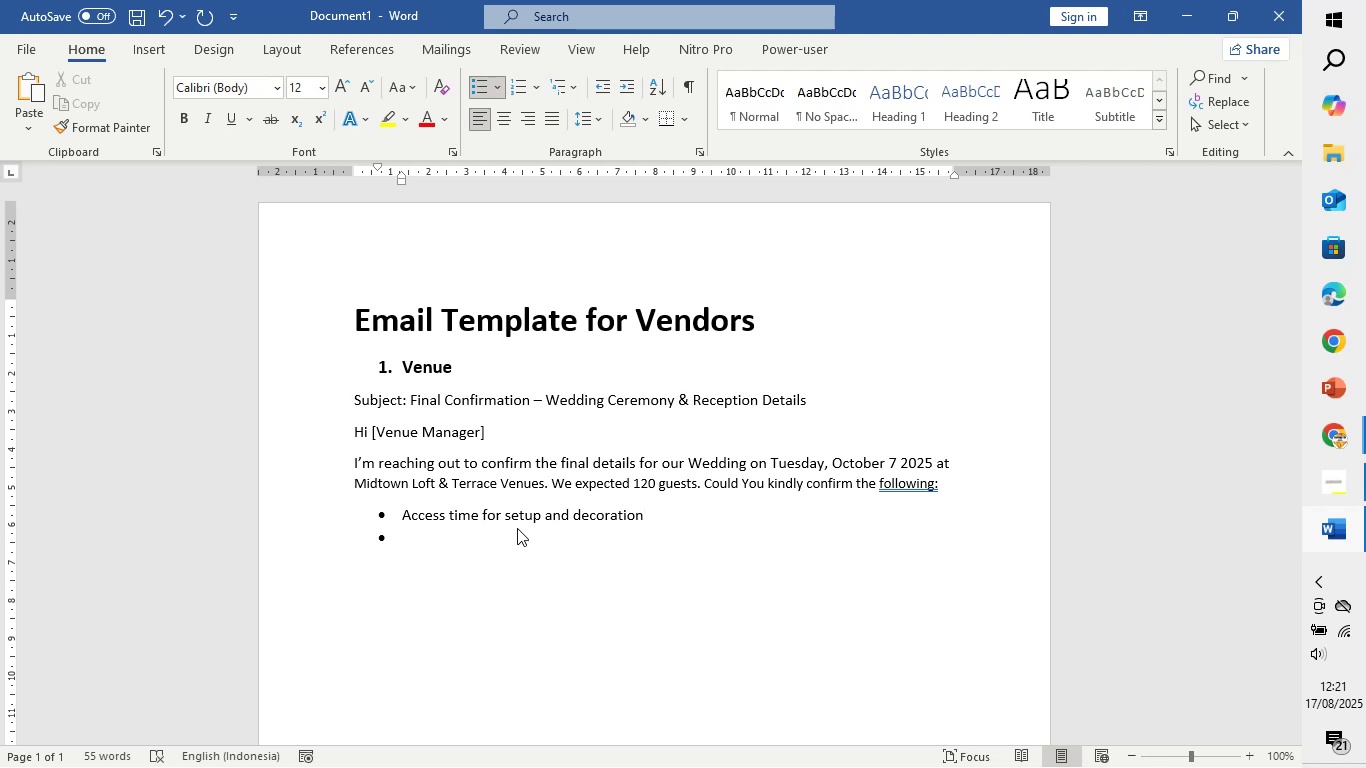 
type(seating arrangement and Table lyout)
key(Backspace)
key(Backspace)
key(Backspace)
key(Backspace)
type(ayout)
 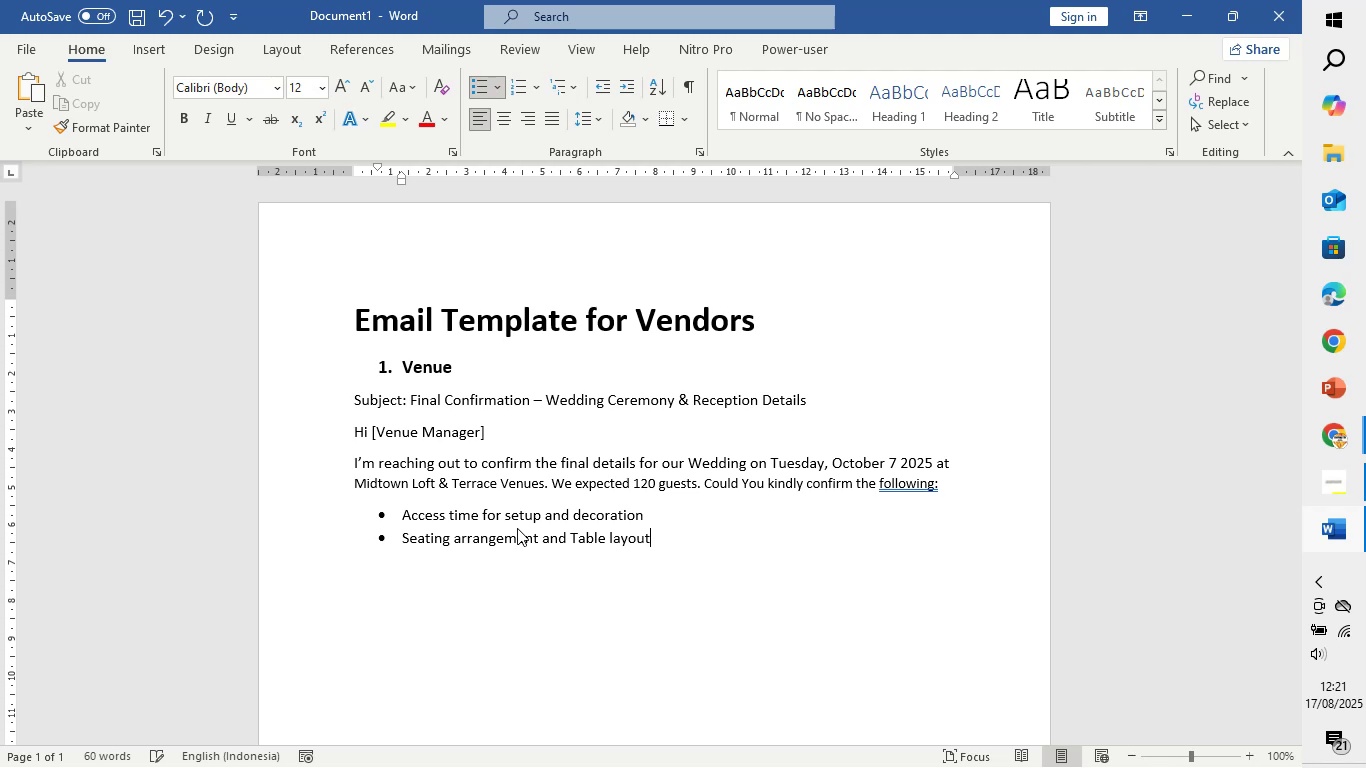 
key(Enter)
 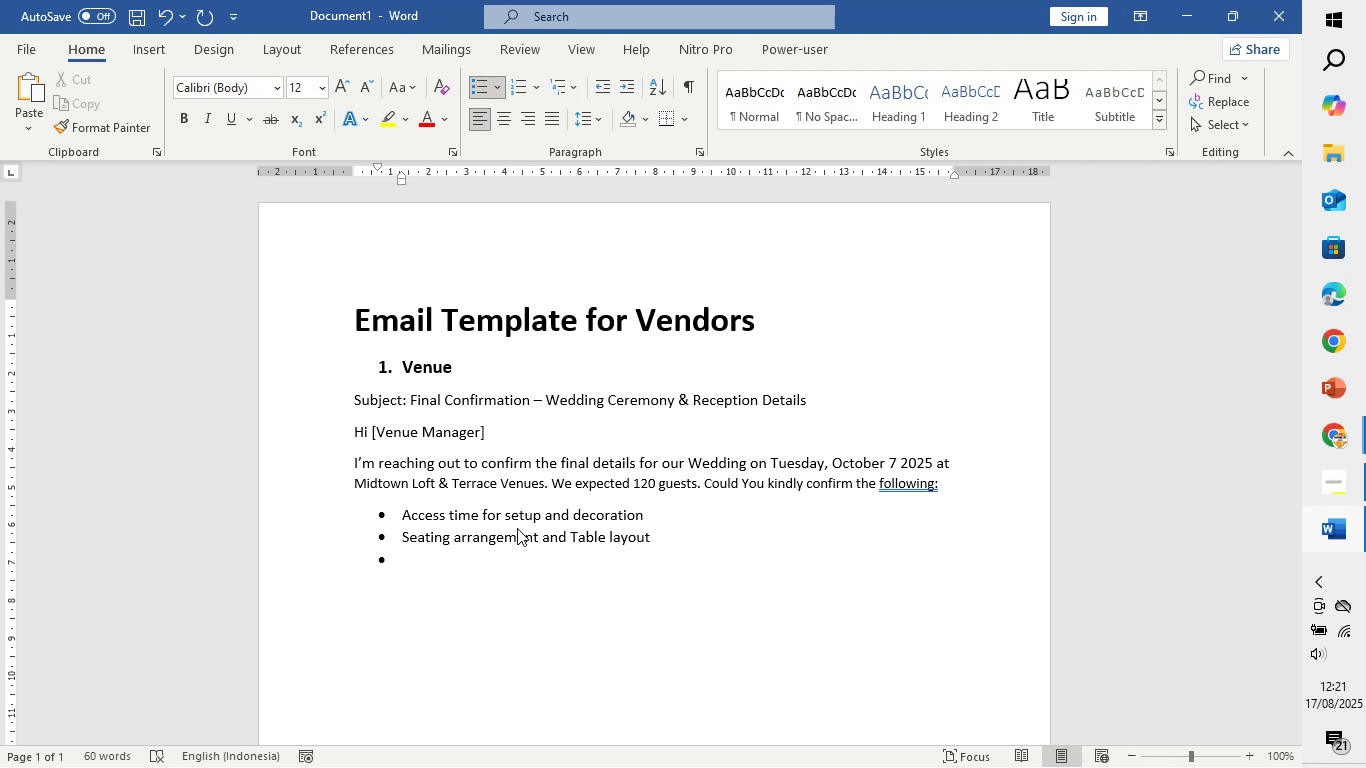 
type(Included amenities (tables, chairs, lie)
key(Backspace)
type(nens)
 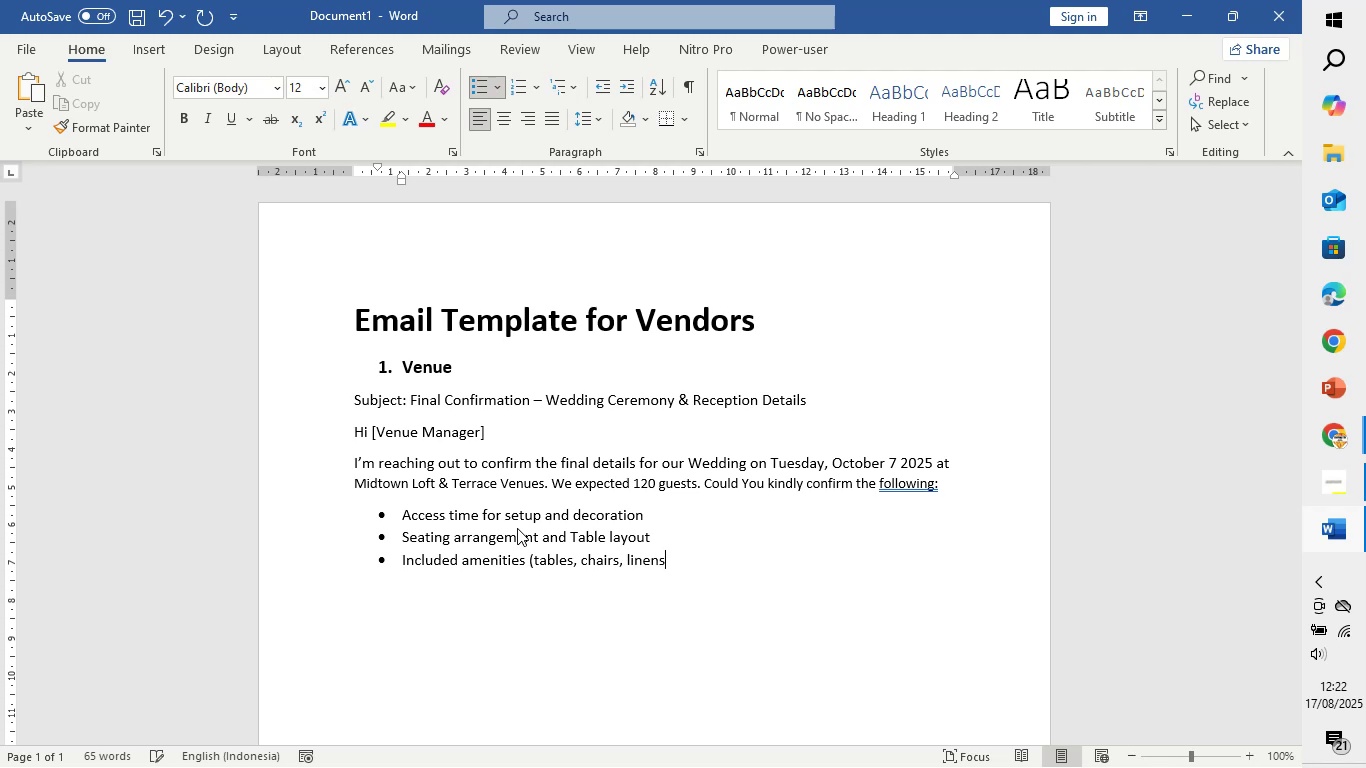 
wait(5.84)
 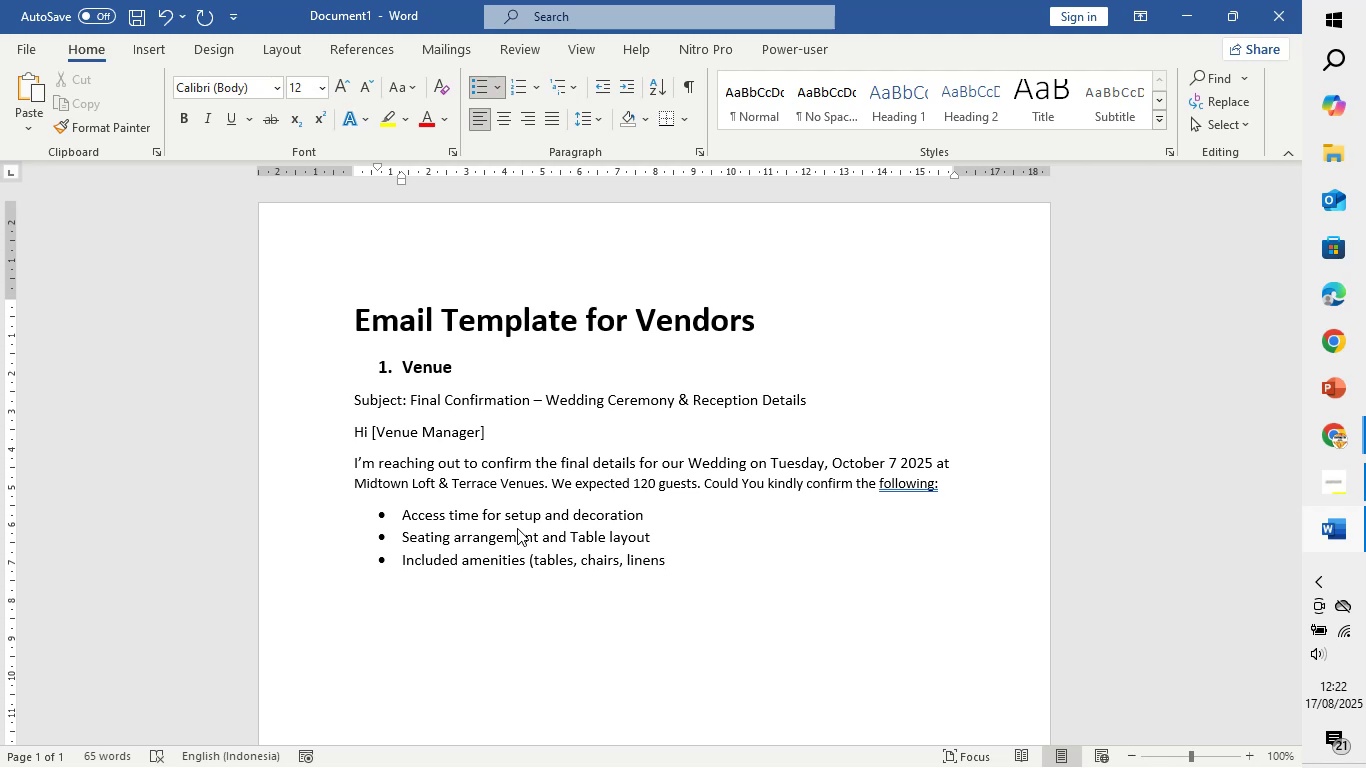 
type(, sound system))
 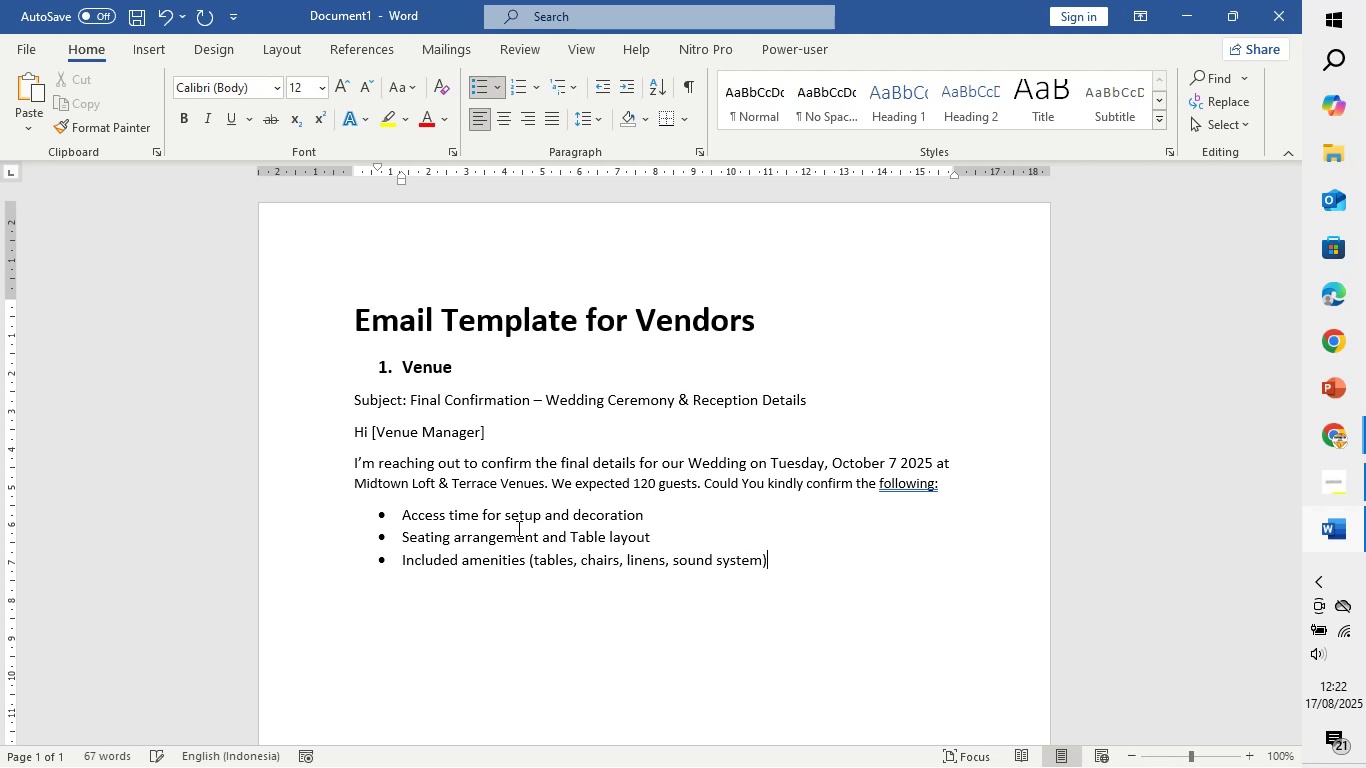 
key(Enter)
 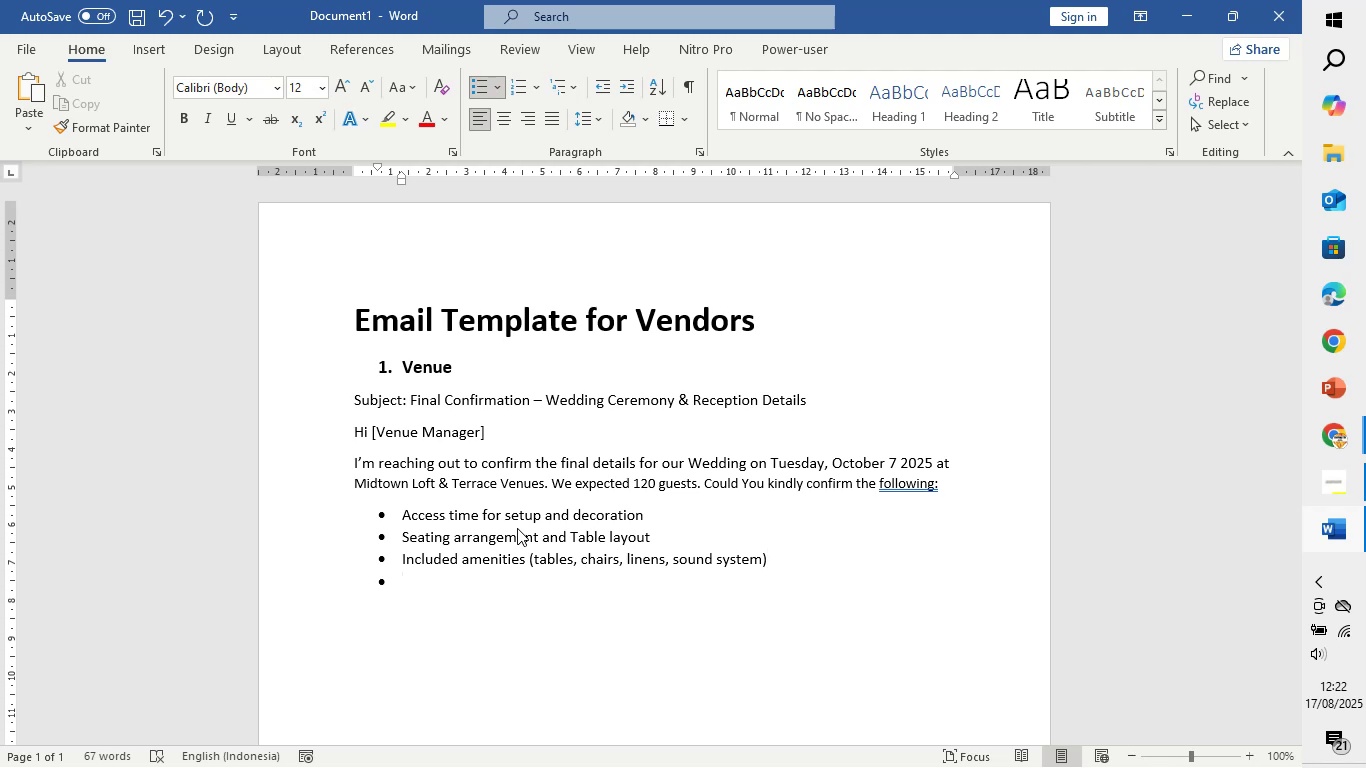 
type(Contact Person)
 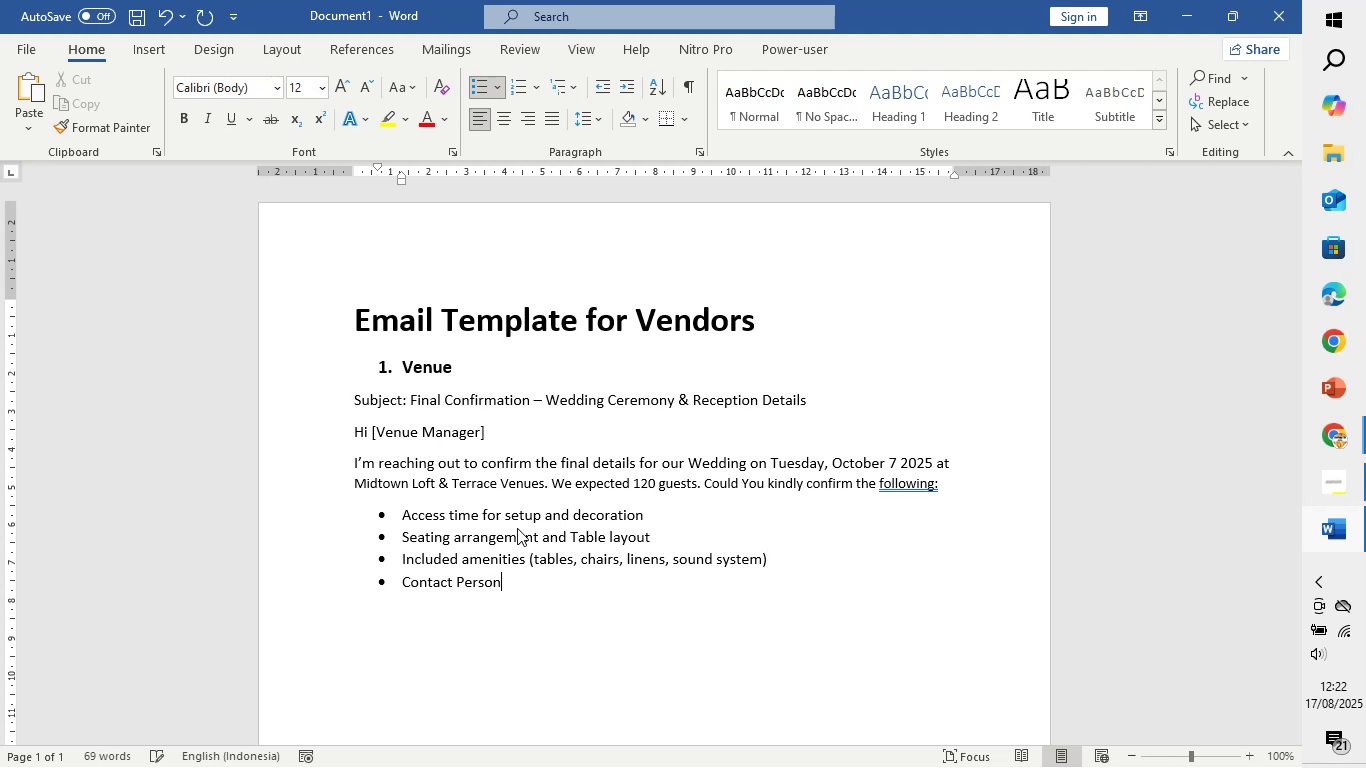 
type( on Wedding day)
 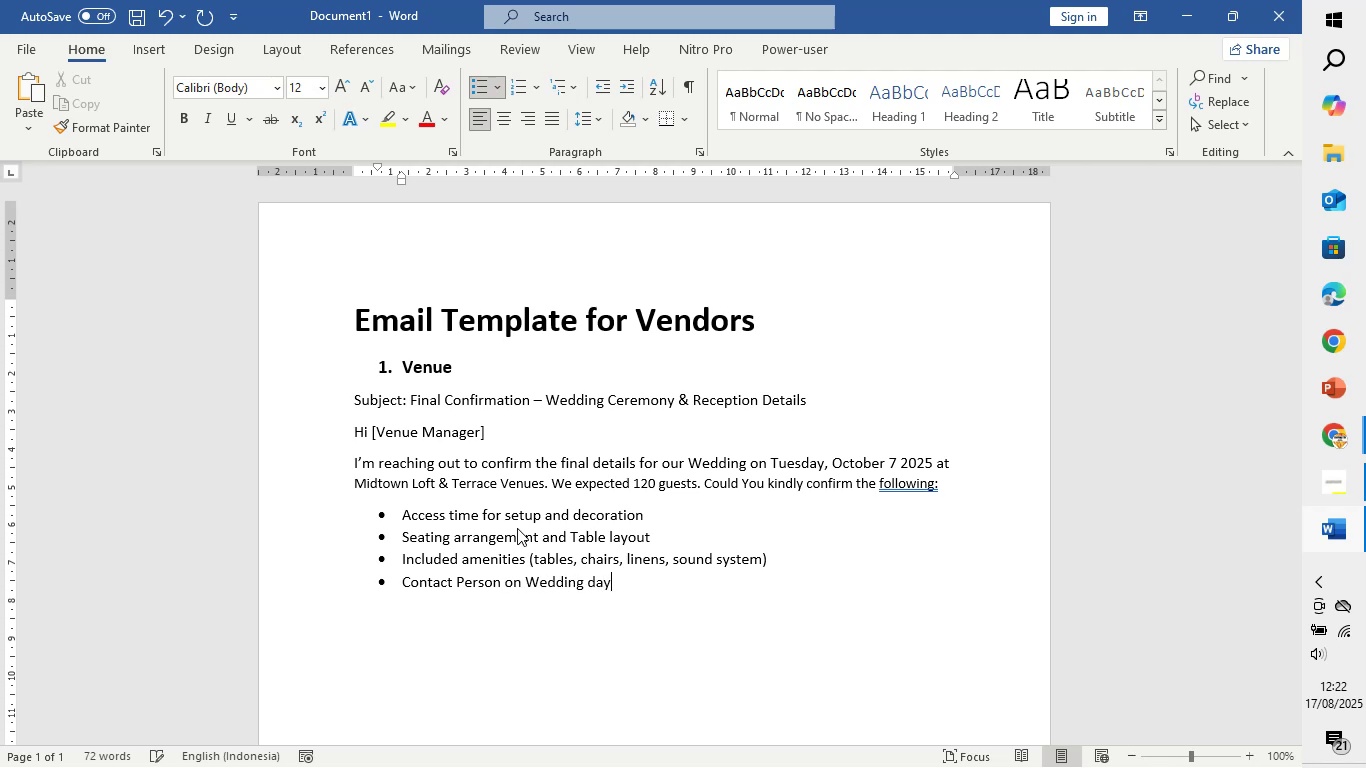 
key(Enter)
 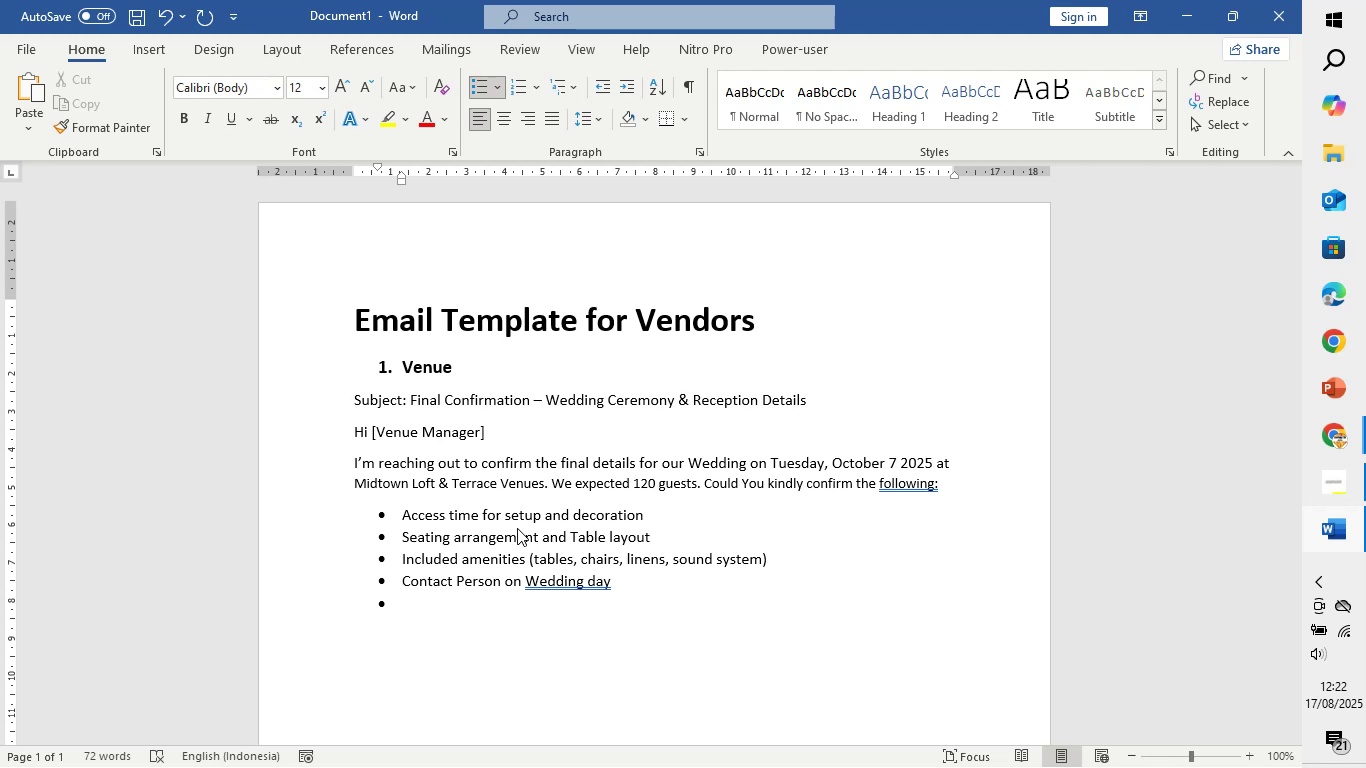 
wait(8.19)
 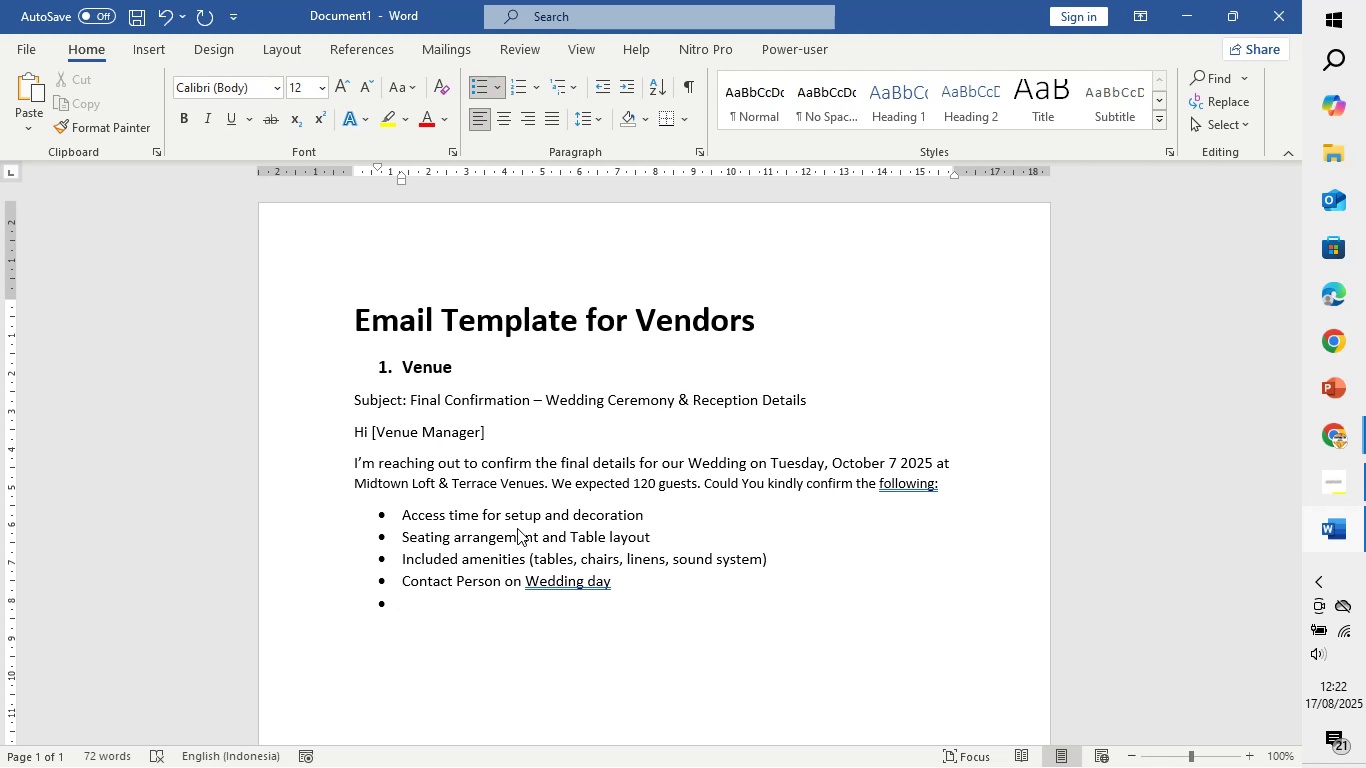 
type(Please)
key(Backspace)
key(Backspace)
key(Backspace)
key(Backspace)
key(Backspace)
key(Backspace)
key(Backspace)
key(Backspace)
 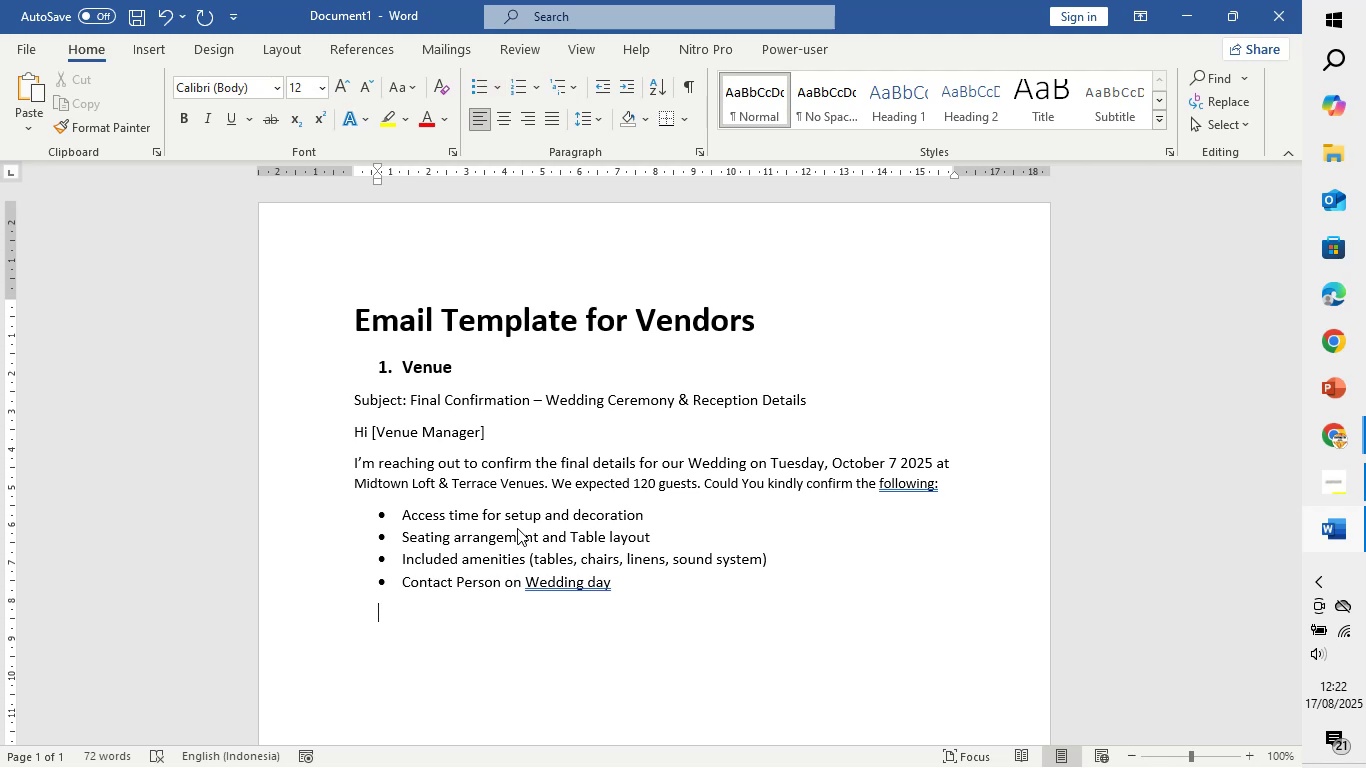 
key(Enter)
 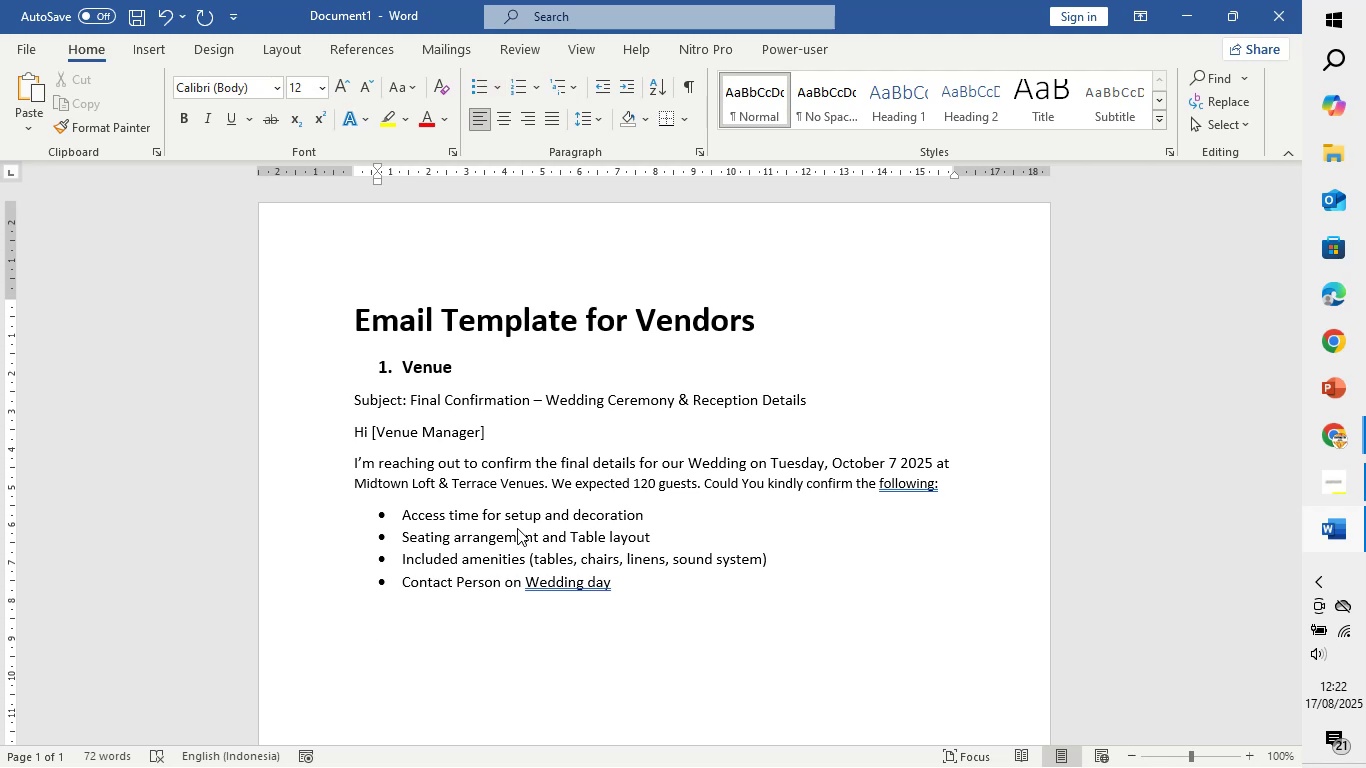 
key(Backspace)
 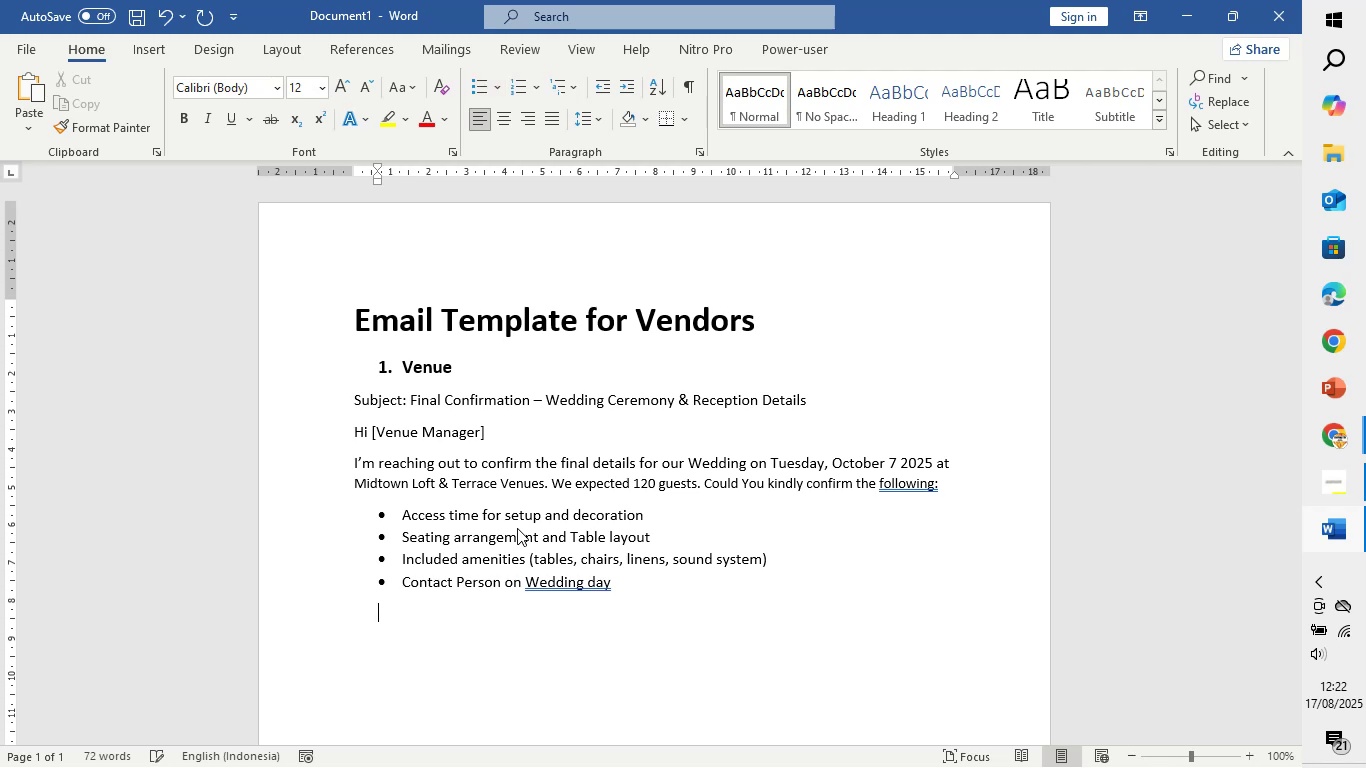 
key(Backspace)
 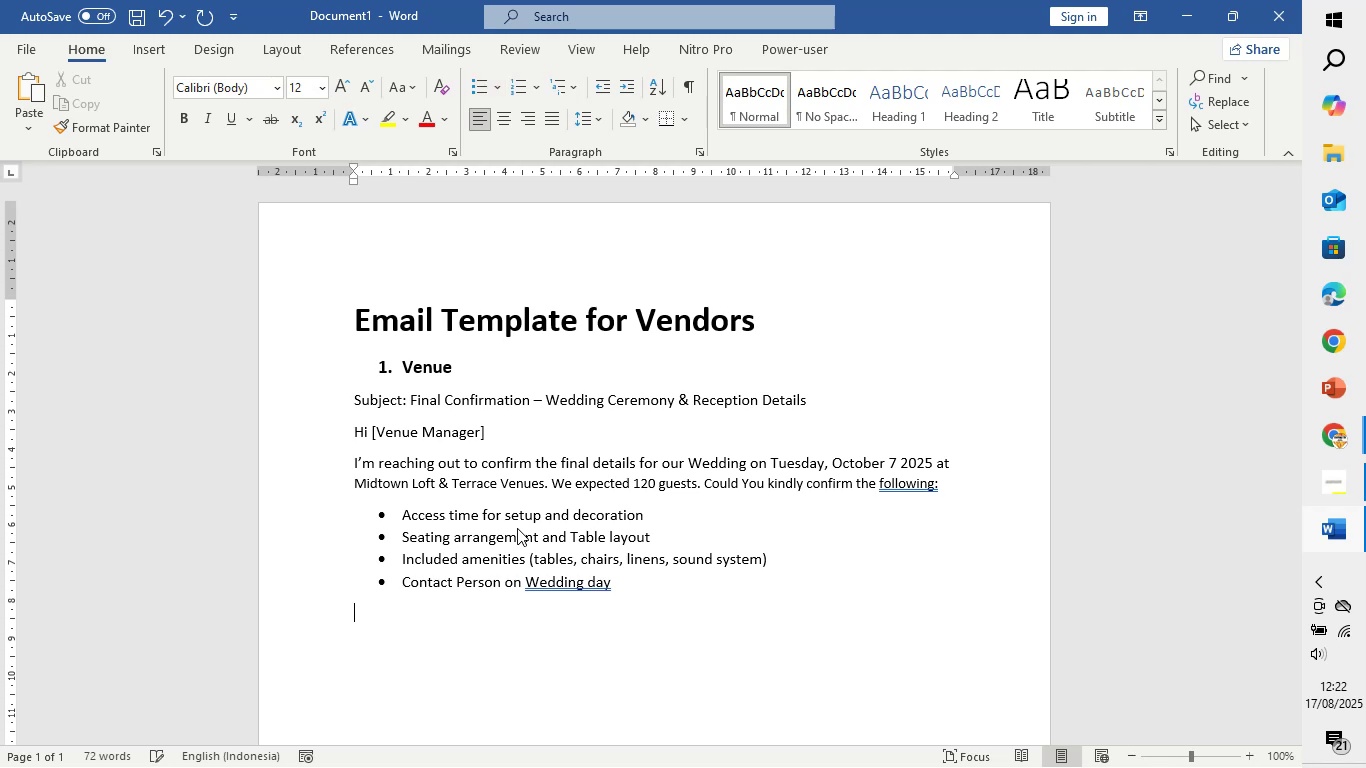 
key(Backspace)
 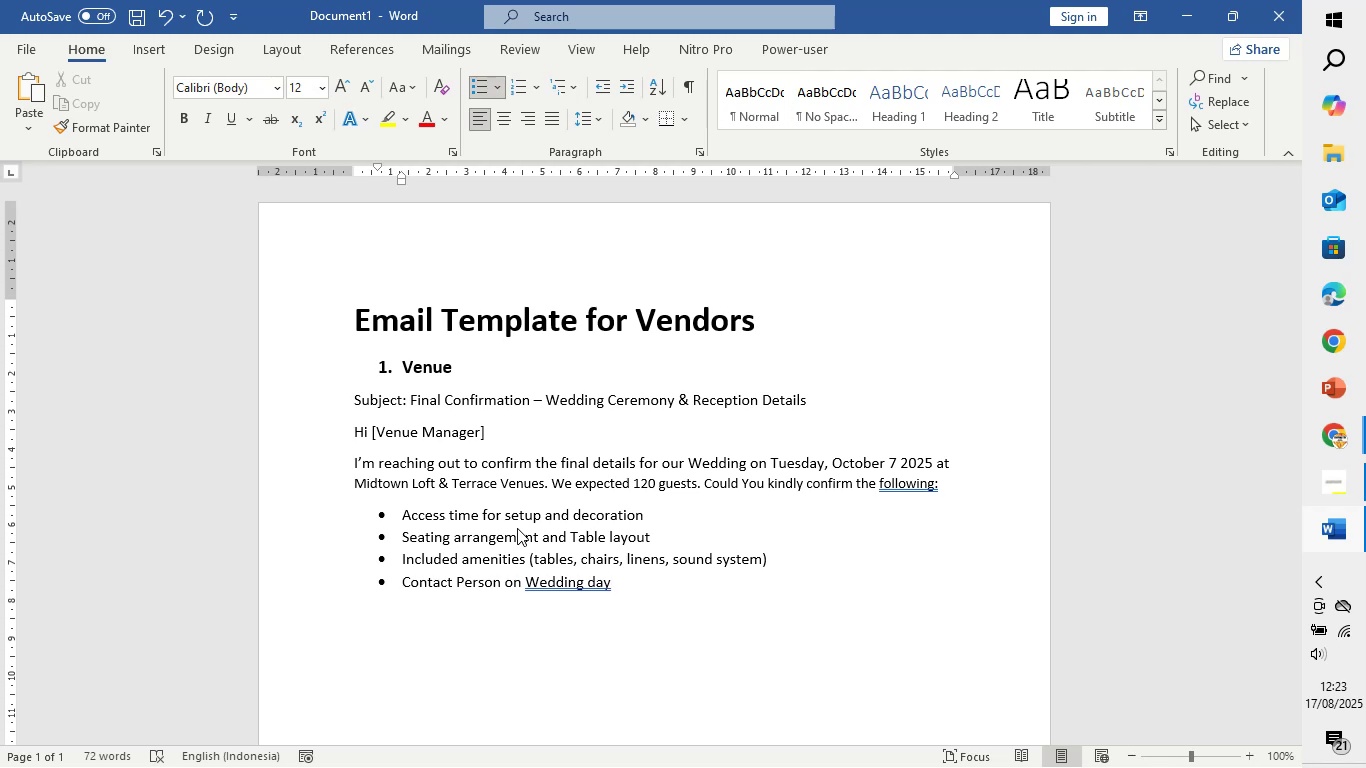 
key(Enter)
 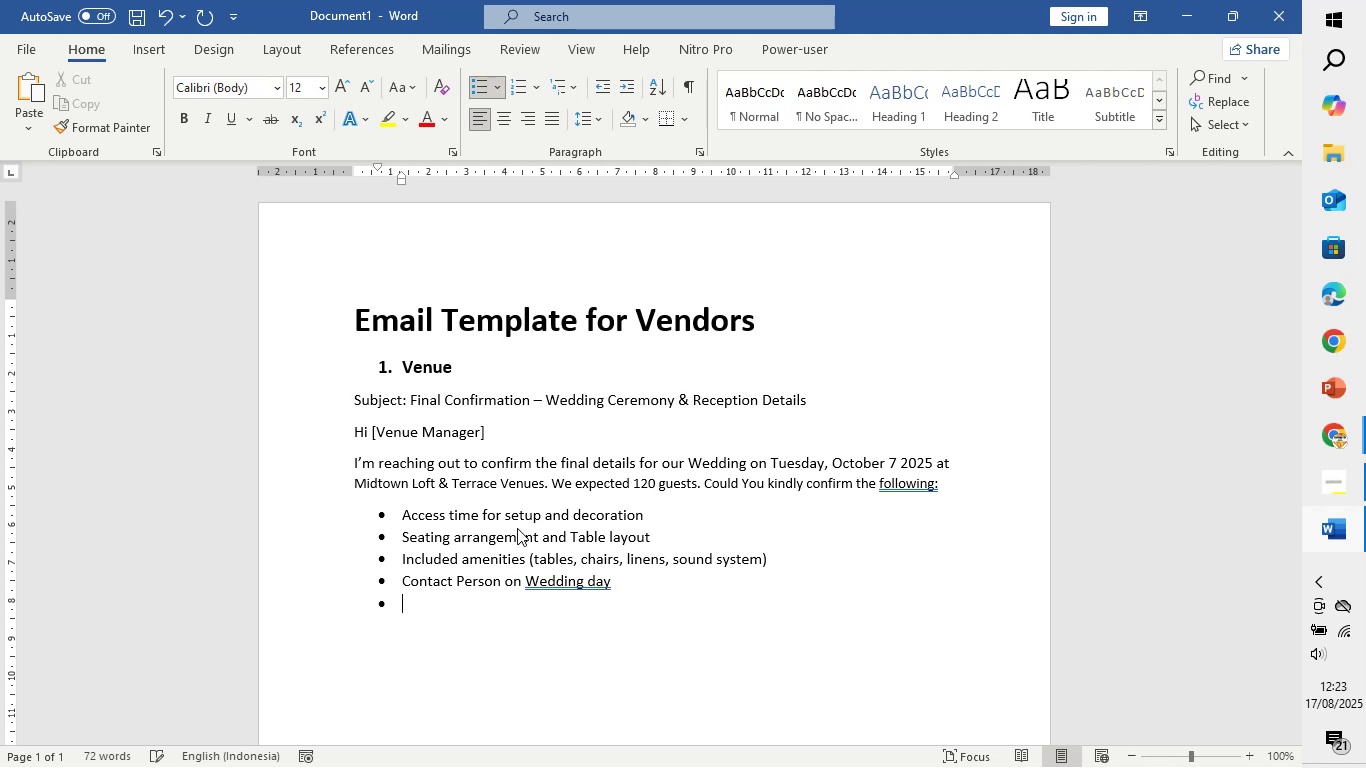 
key(Enter)
 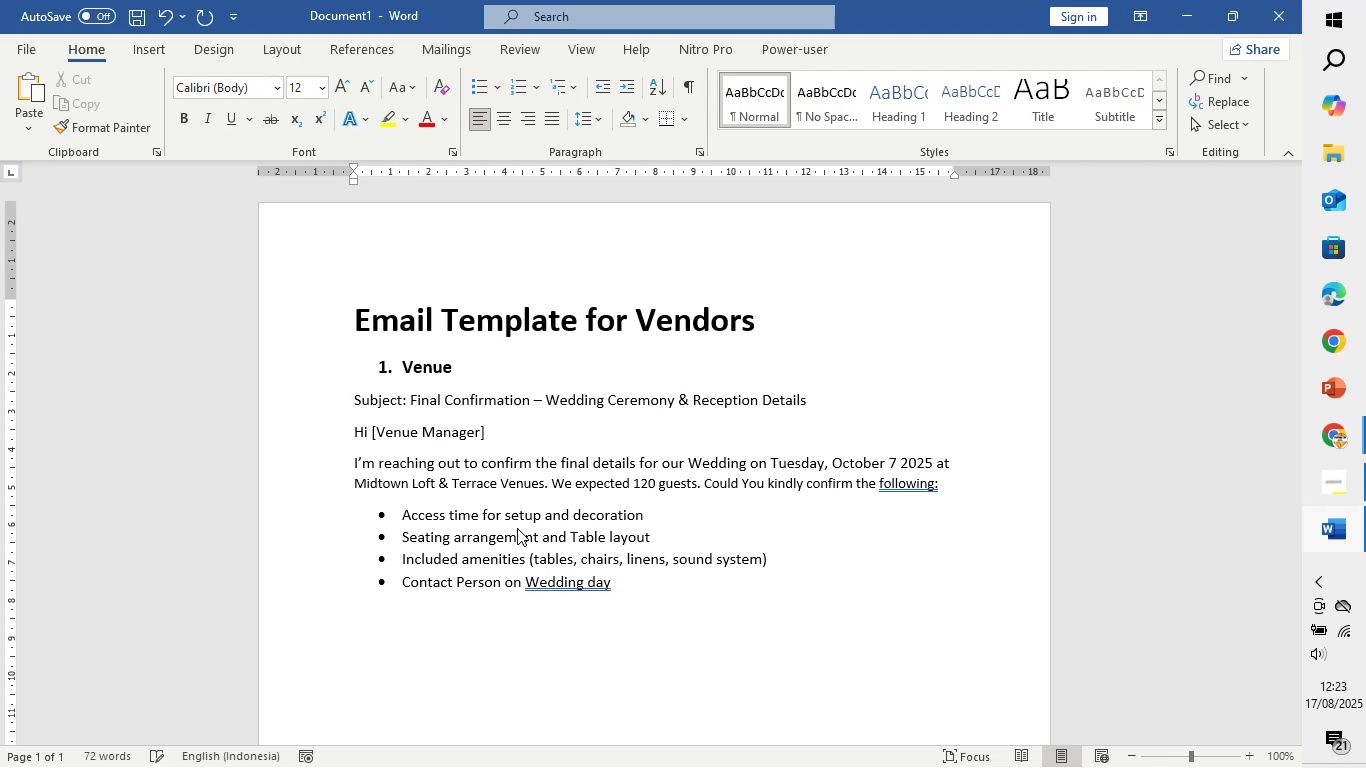 
key(Enter)
 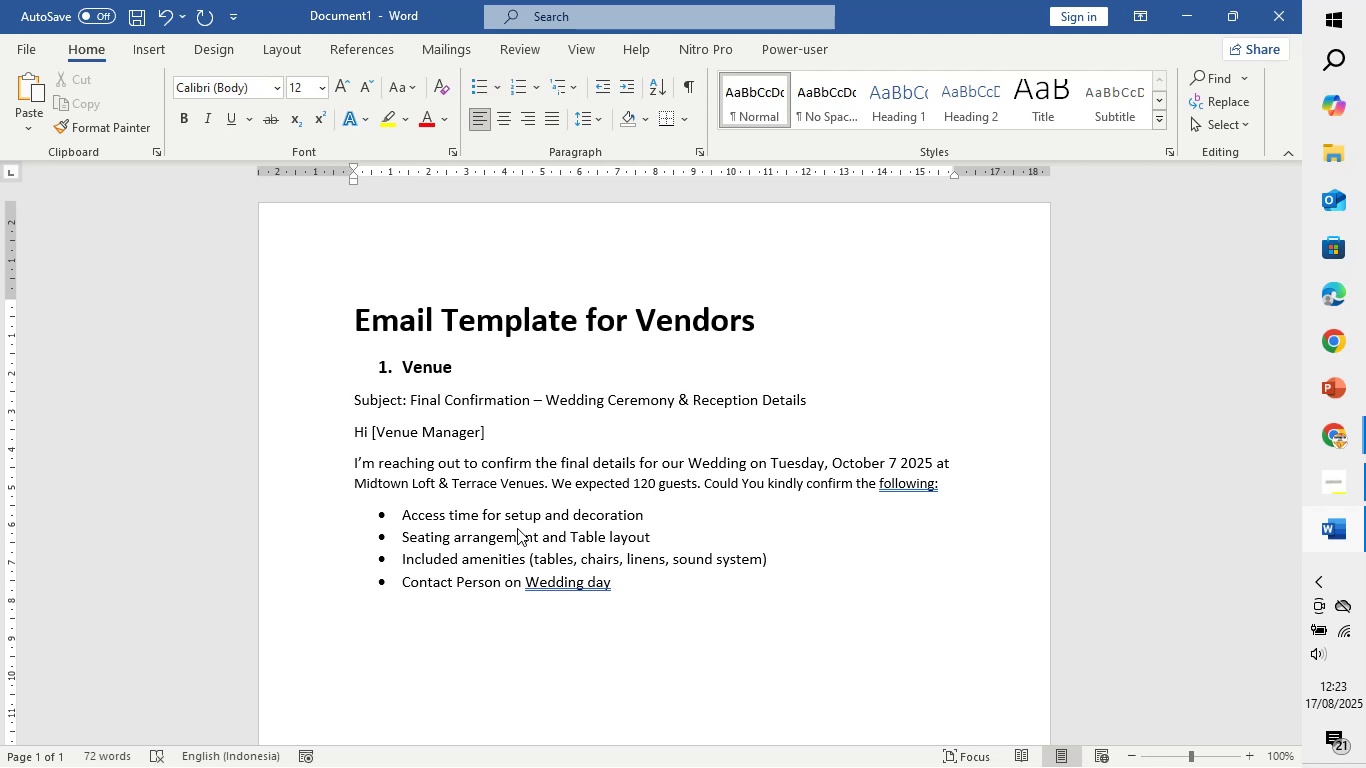 
type(Please let me know if you need any additional information fp)
key(Backspace)
type(rom me.)
 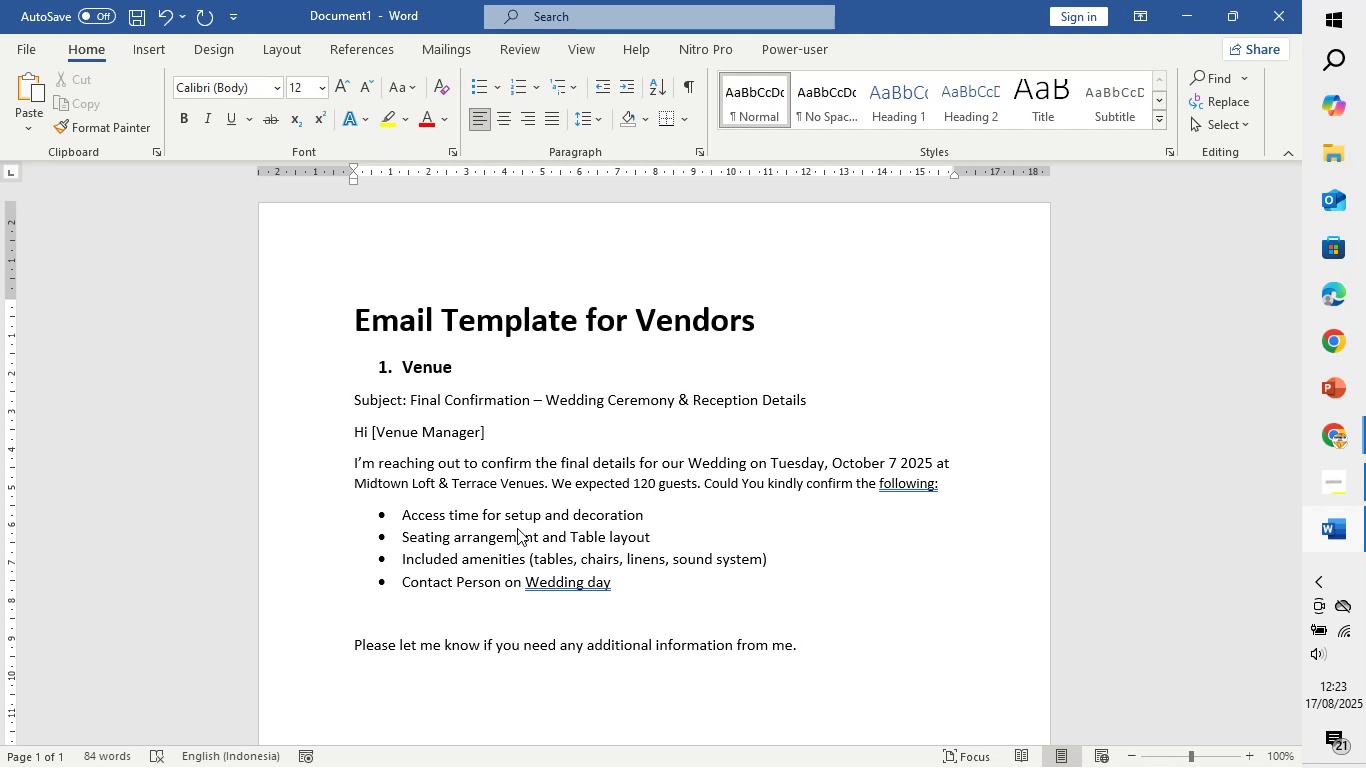 
key(Enter)
 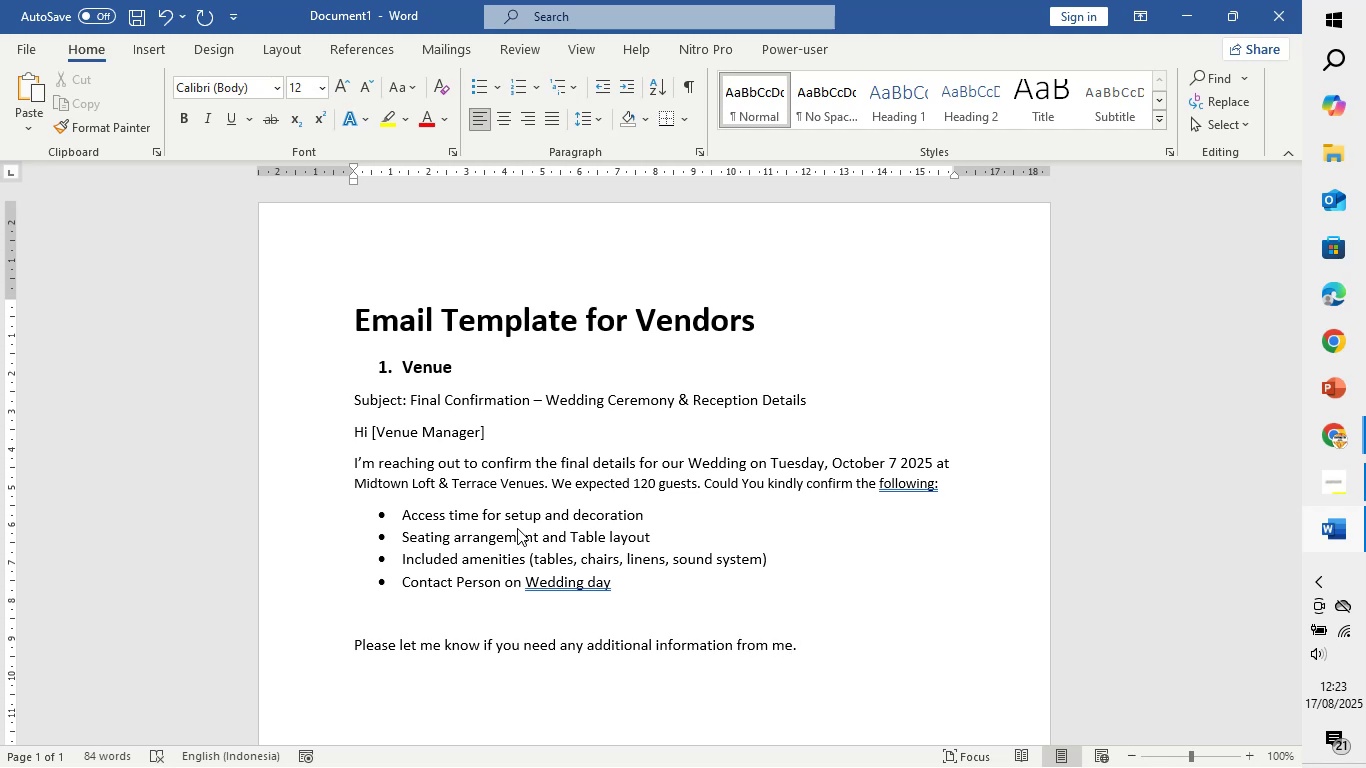 
key(Enter)
 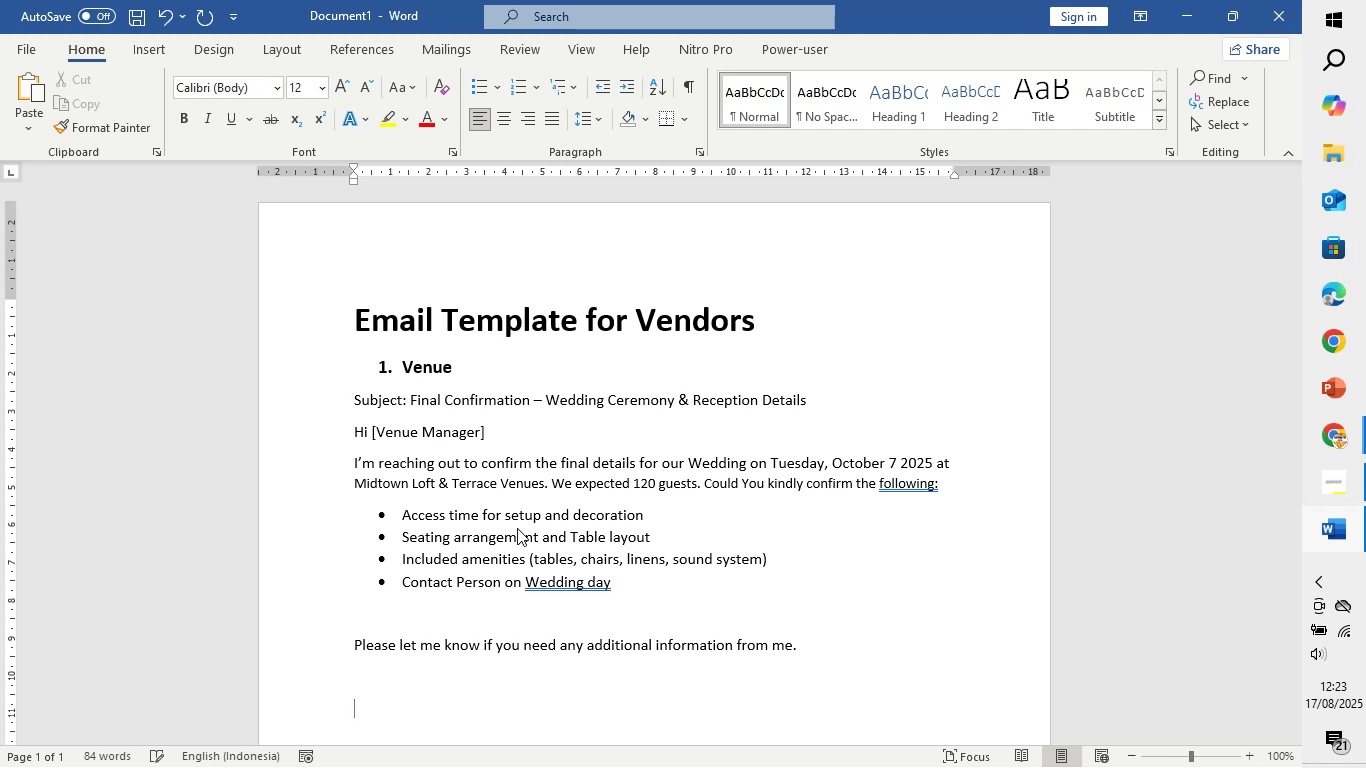 
type(Warm regards,)
 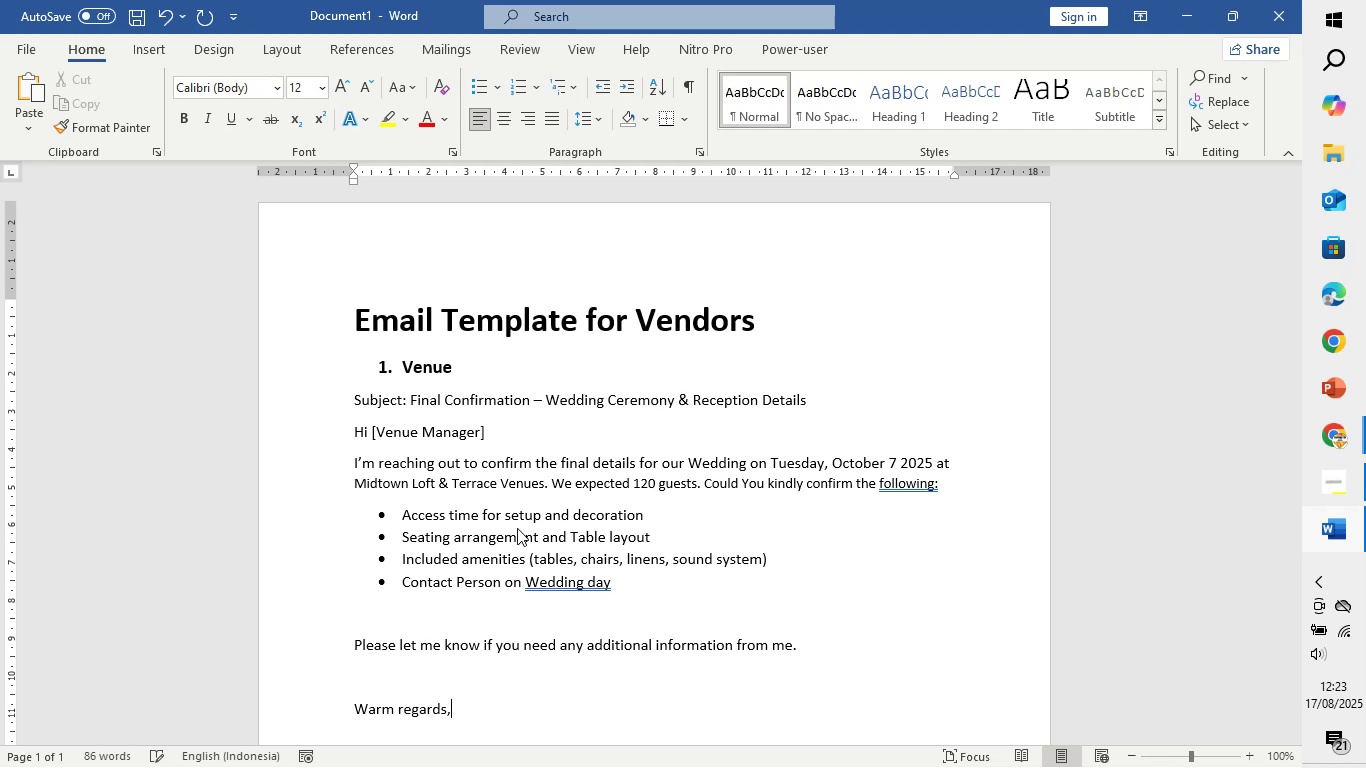 
key(Enter)
 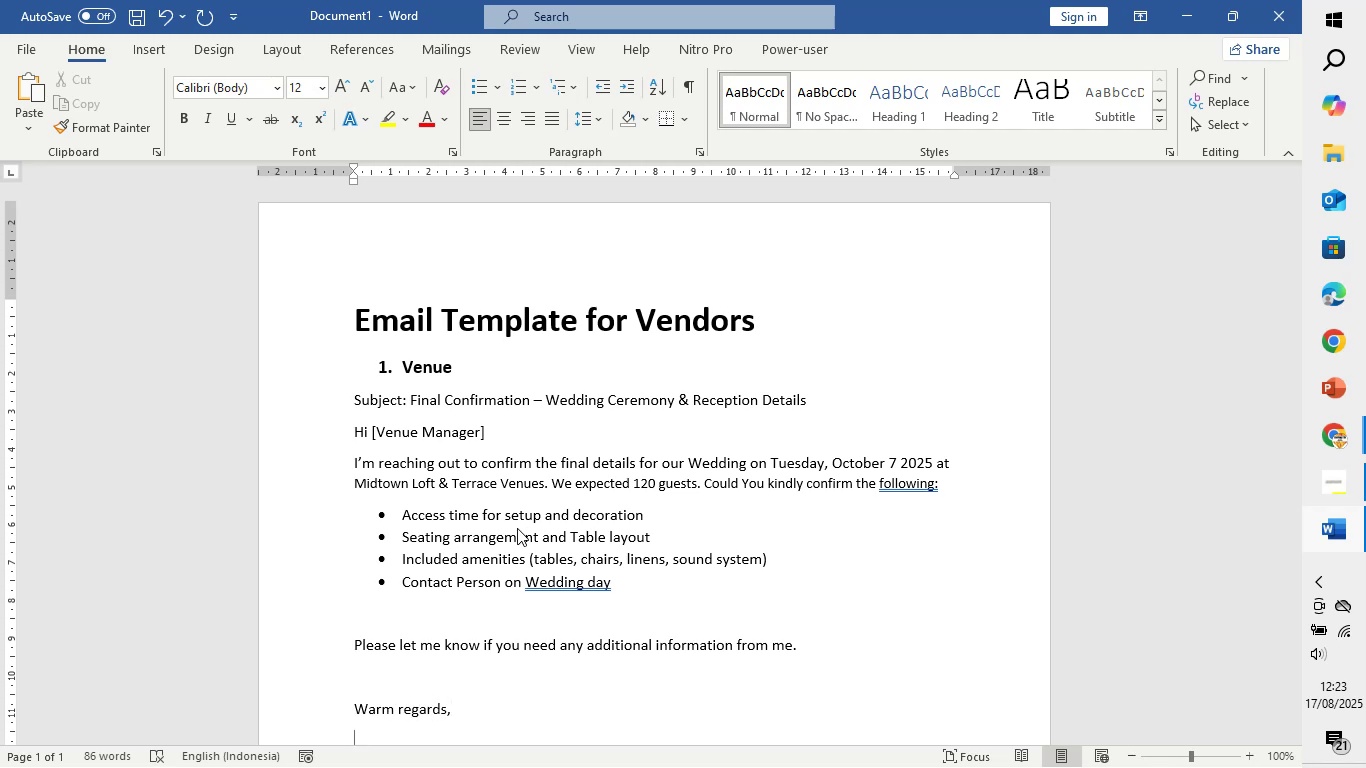 
type({)
key(Backspace)
type([Name])
 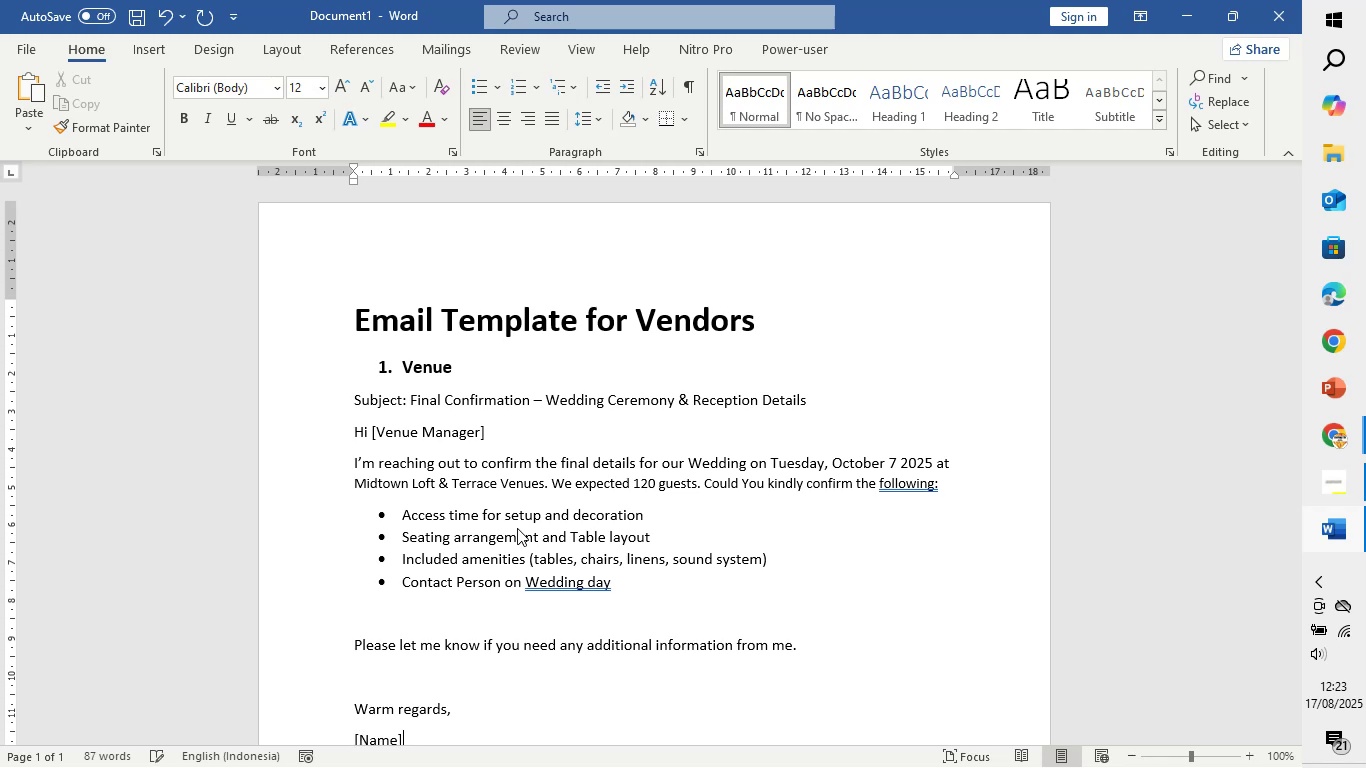 
key(Enter)
 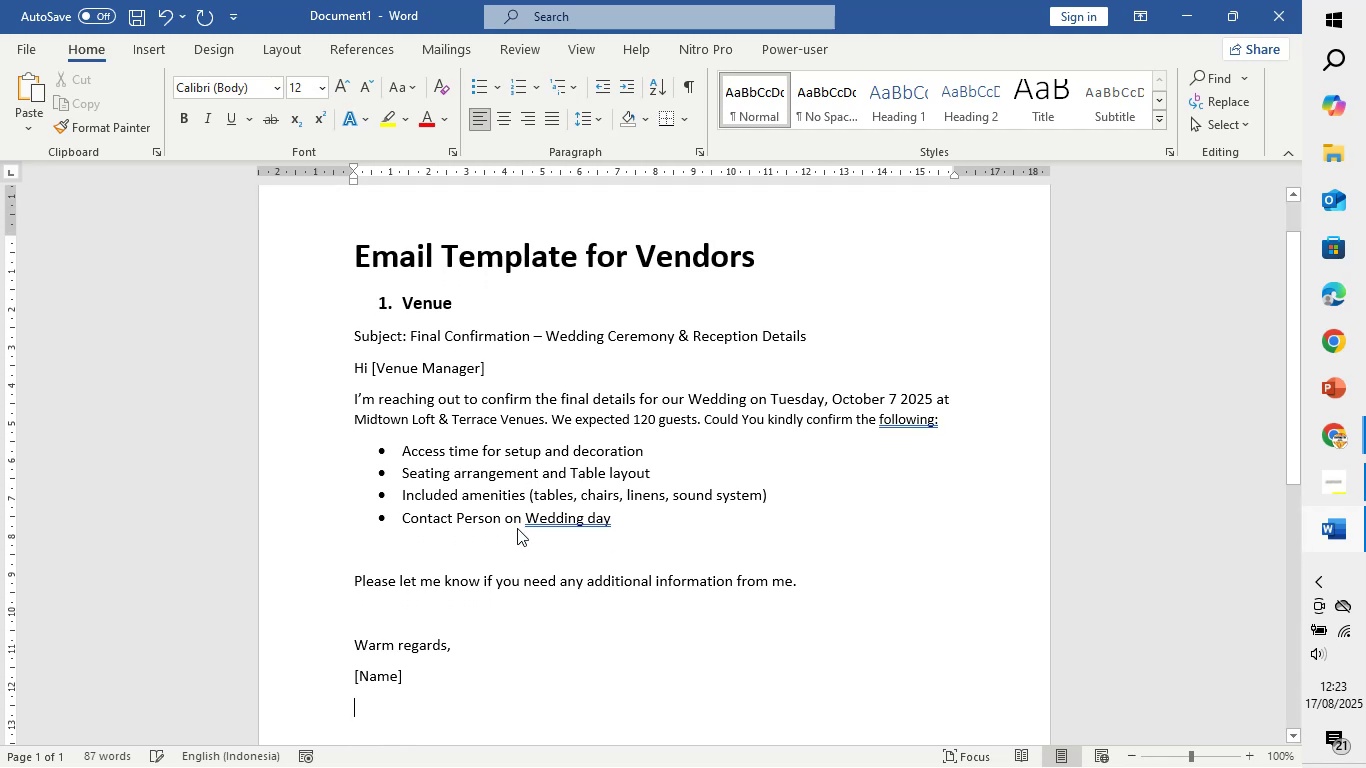 
key(Enter)
 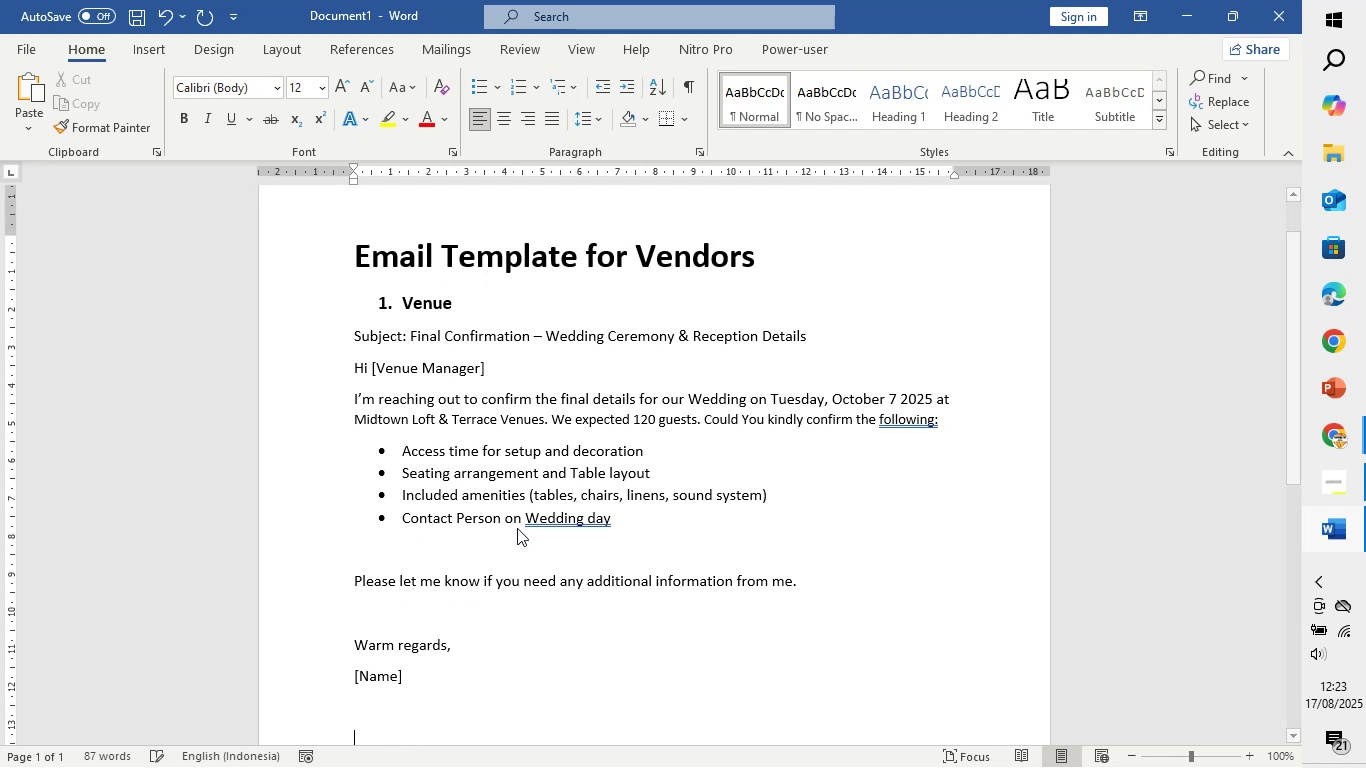 
key(Enter)
 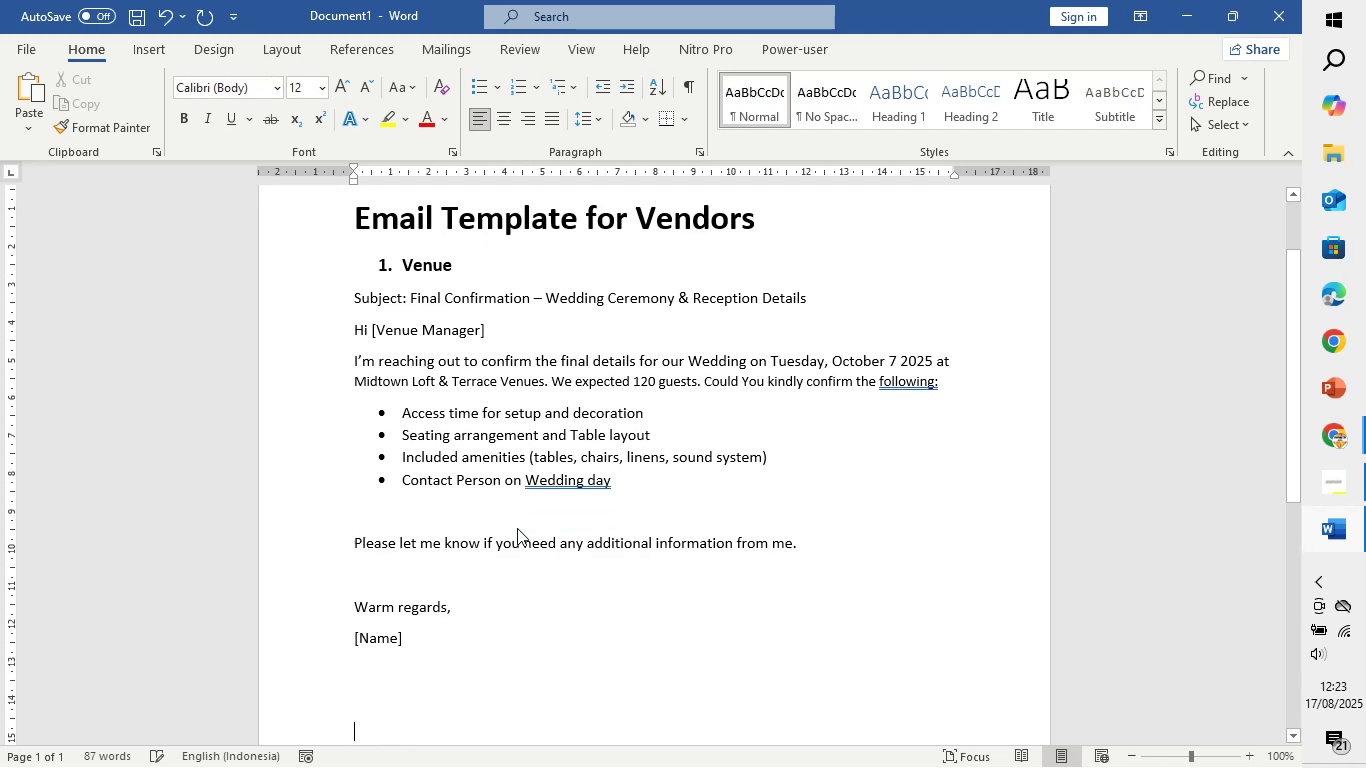 
key(Enter)
 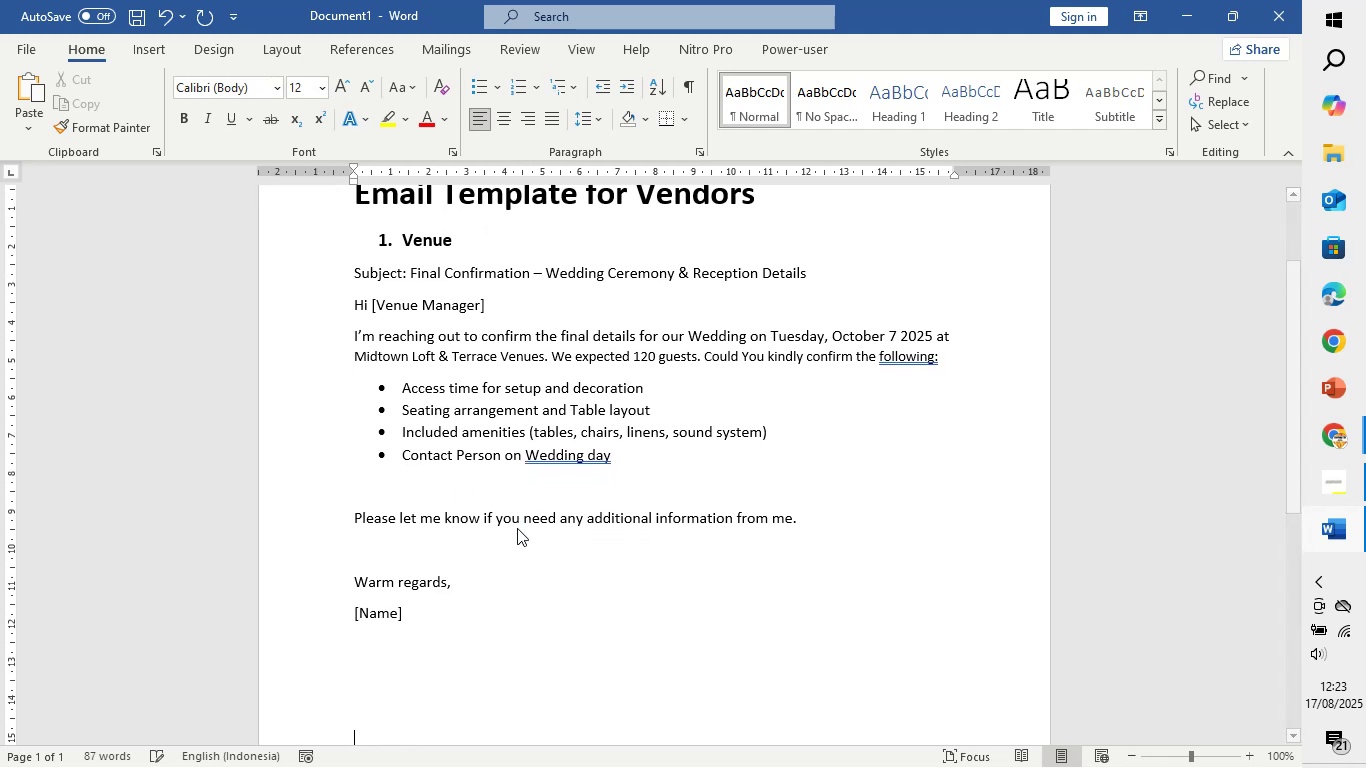 
key(Enter)
 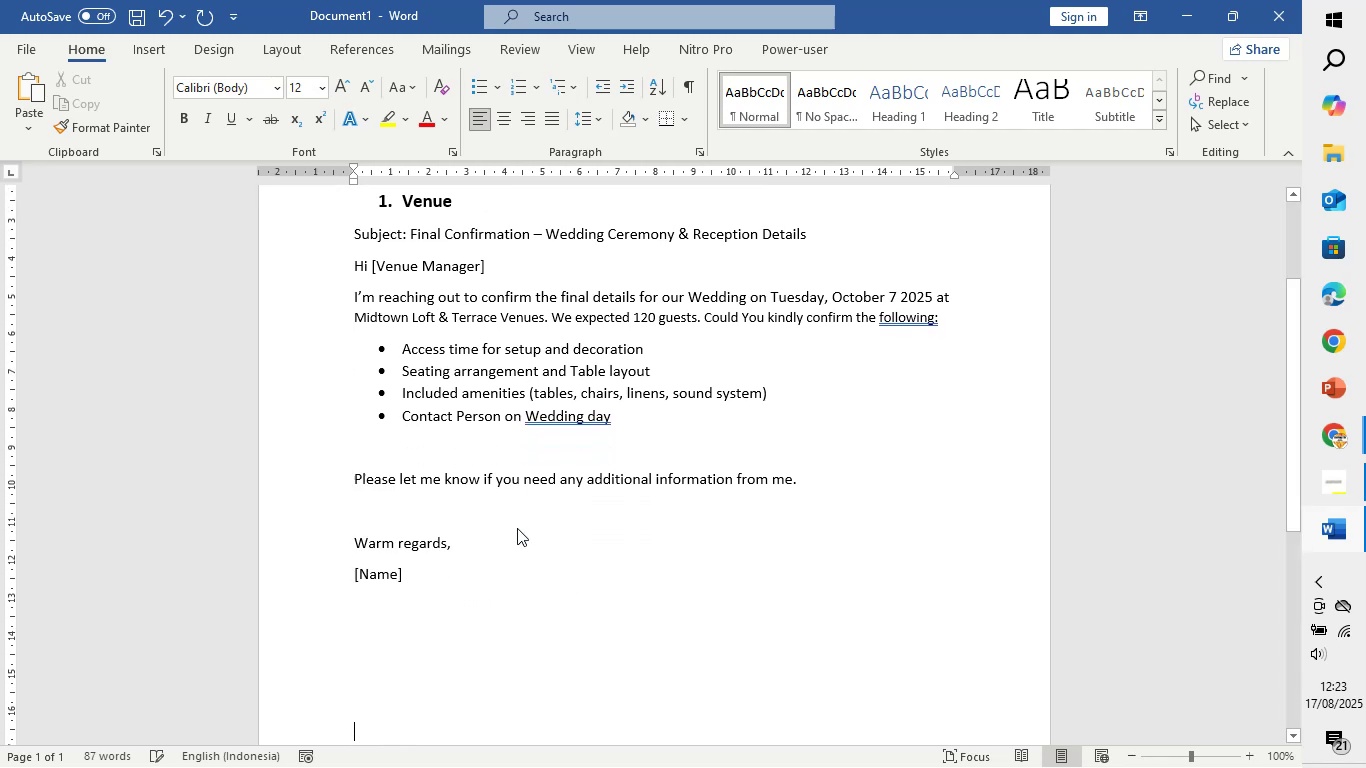 
key(Enter)
 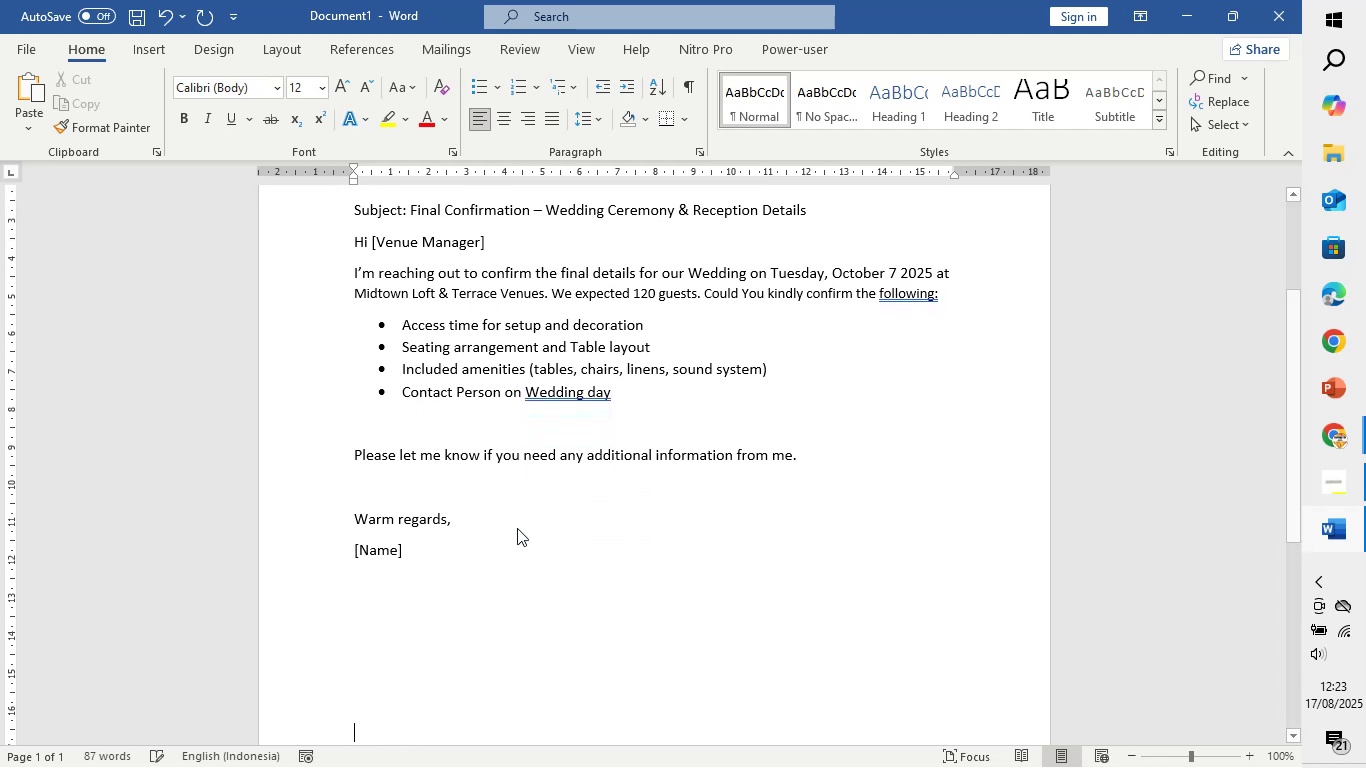 
key(Enter)
 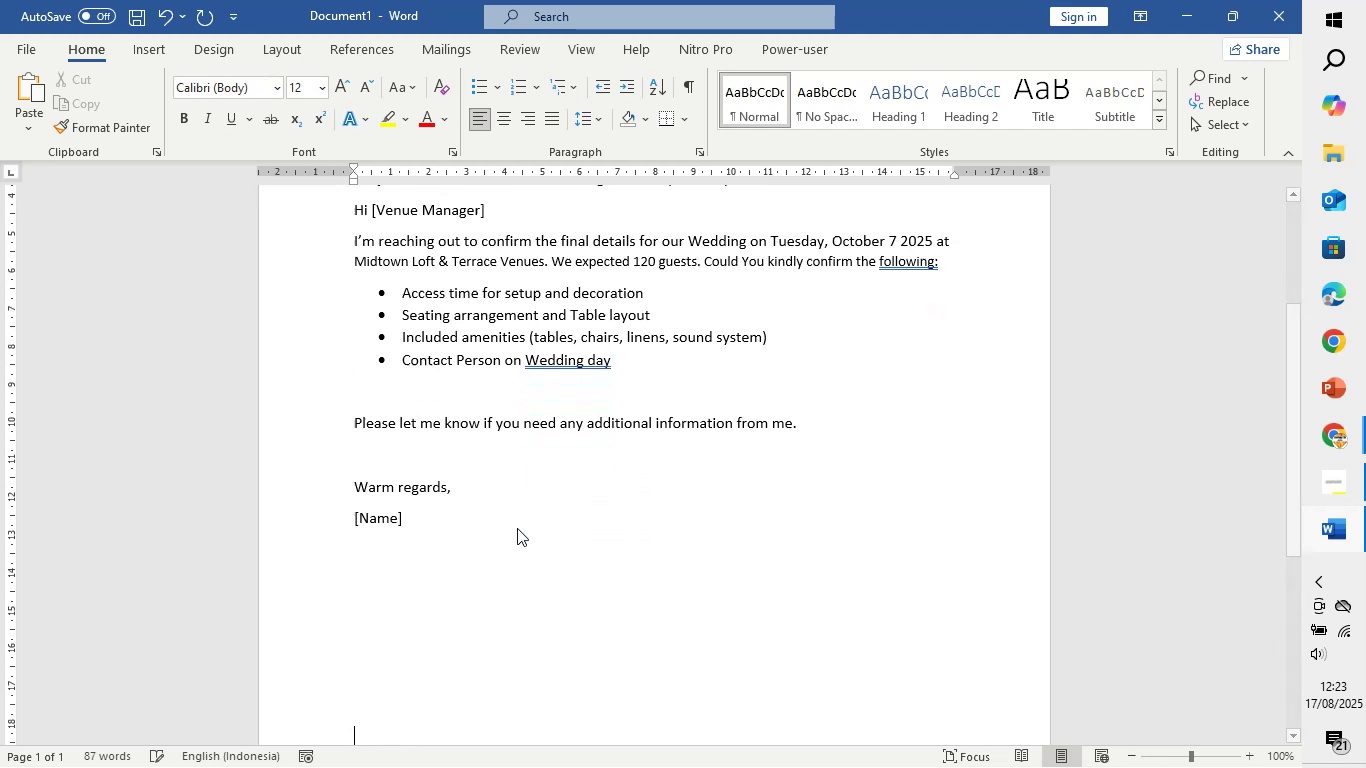 
key(Enter)
 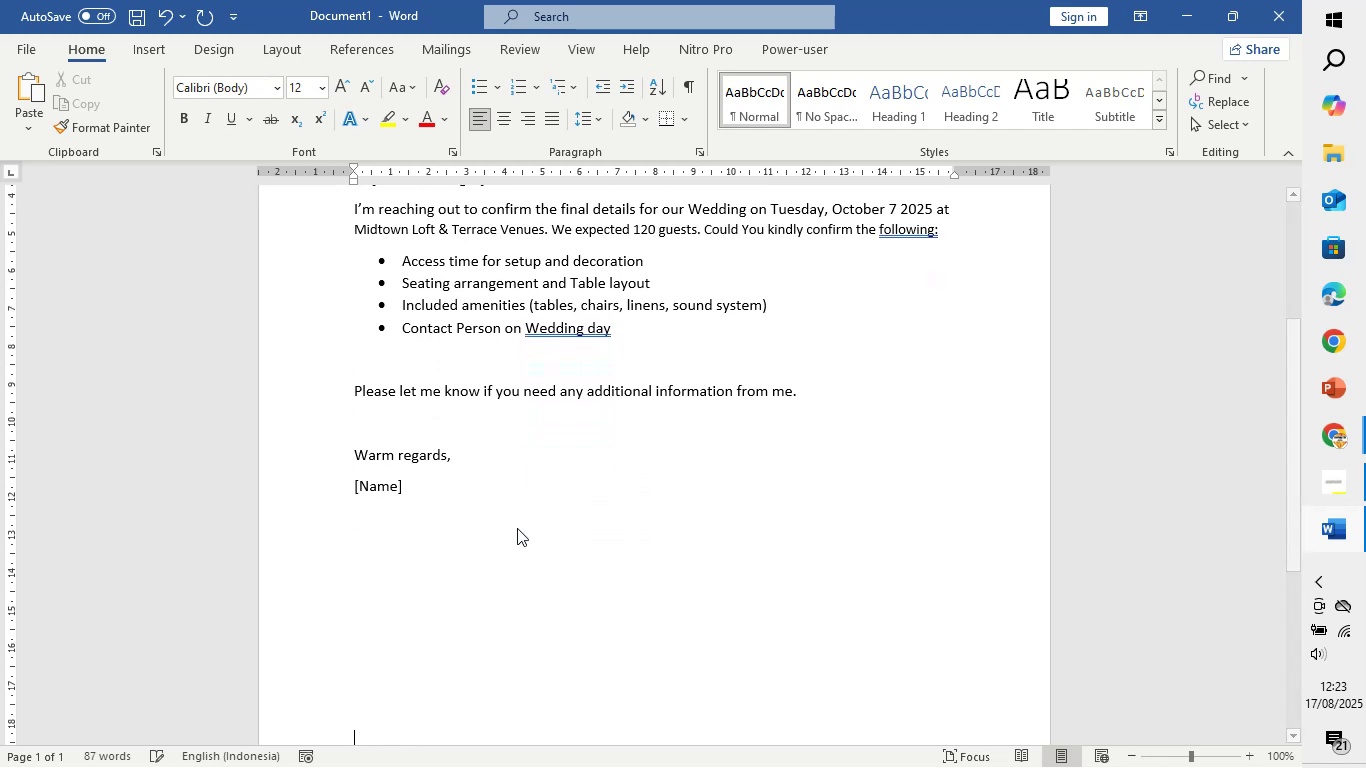 
key(Enter)
 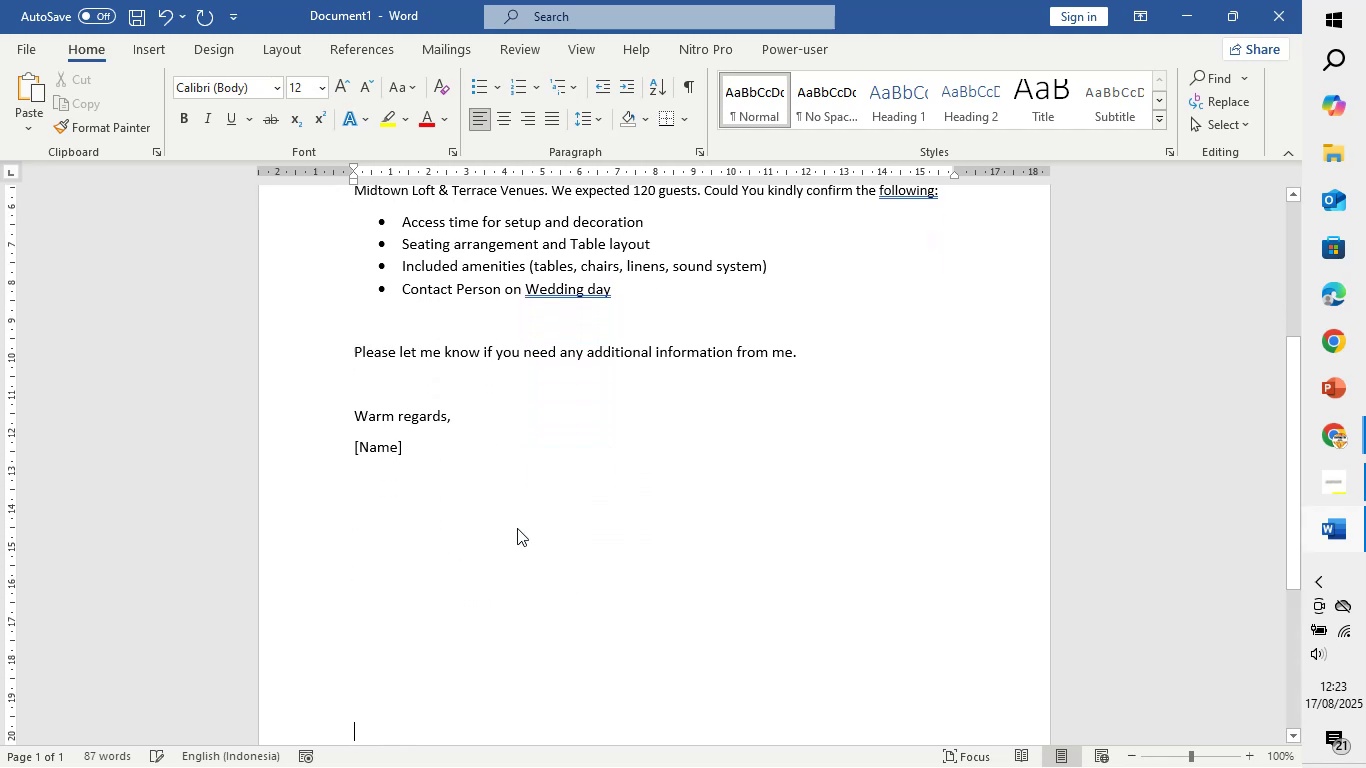 
key(Enter)
 